 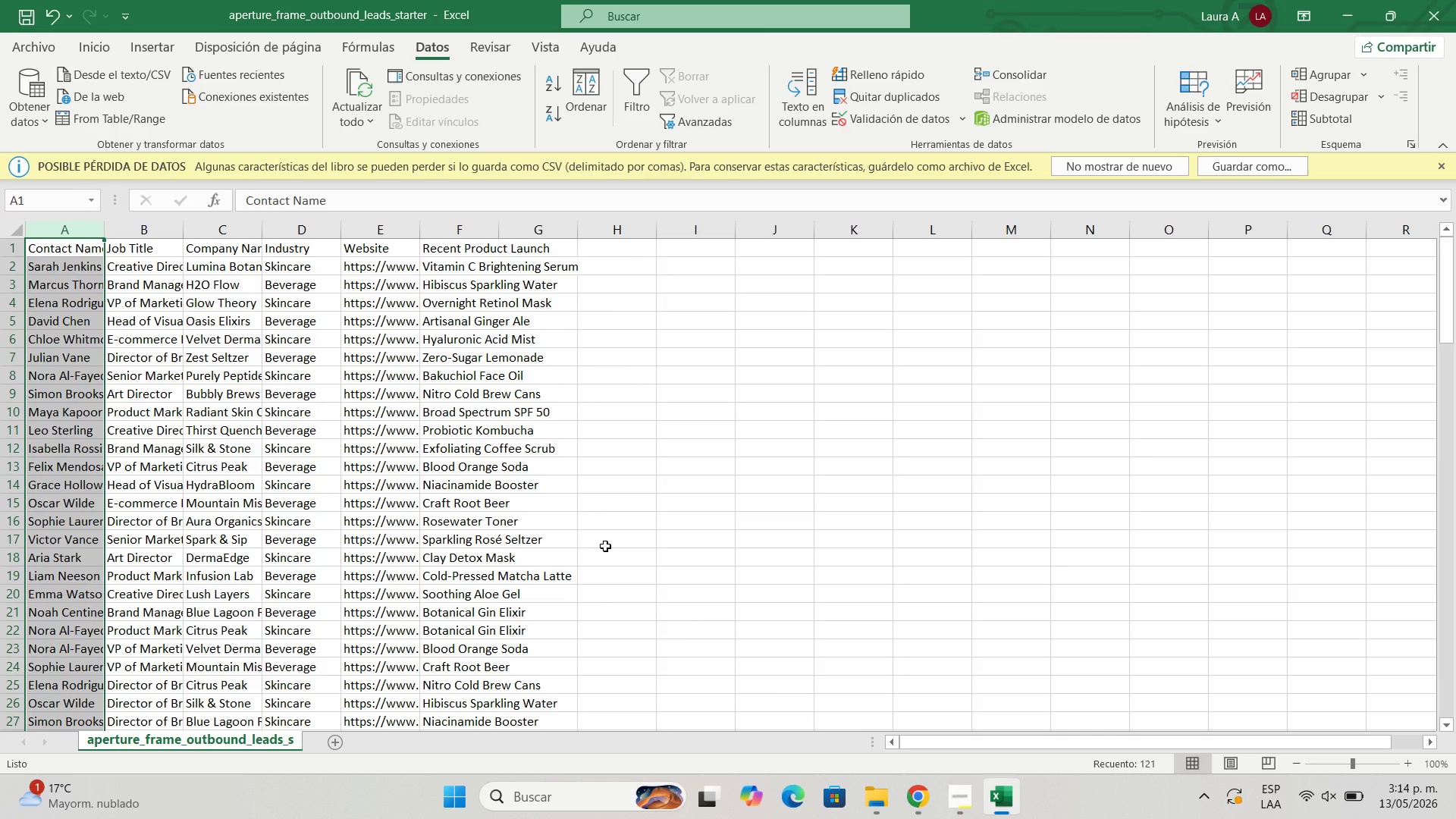 
left_click_drag(start_coordinate=[103, 231], to_coordinate=[203, 231])
 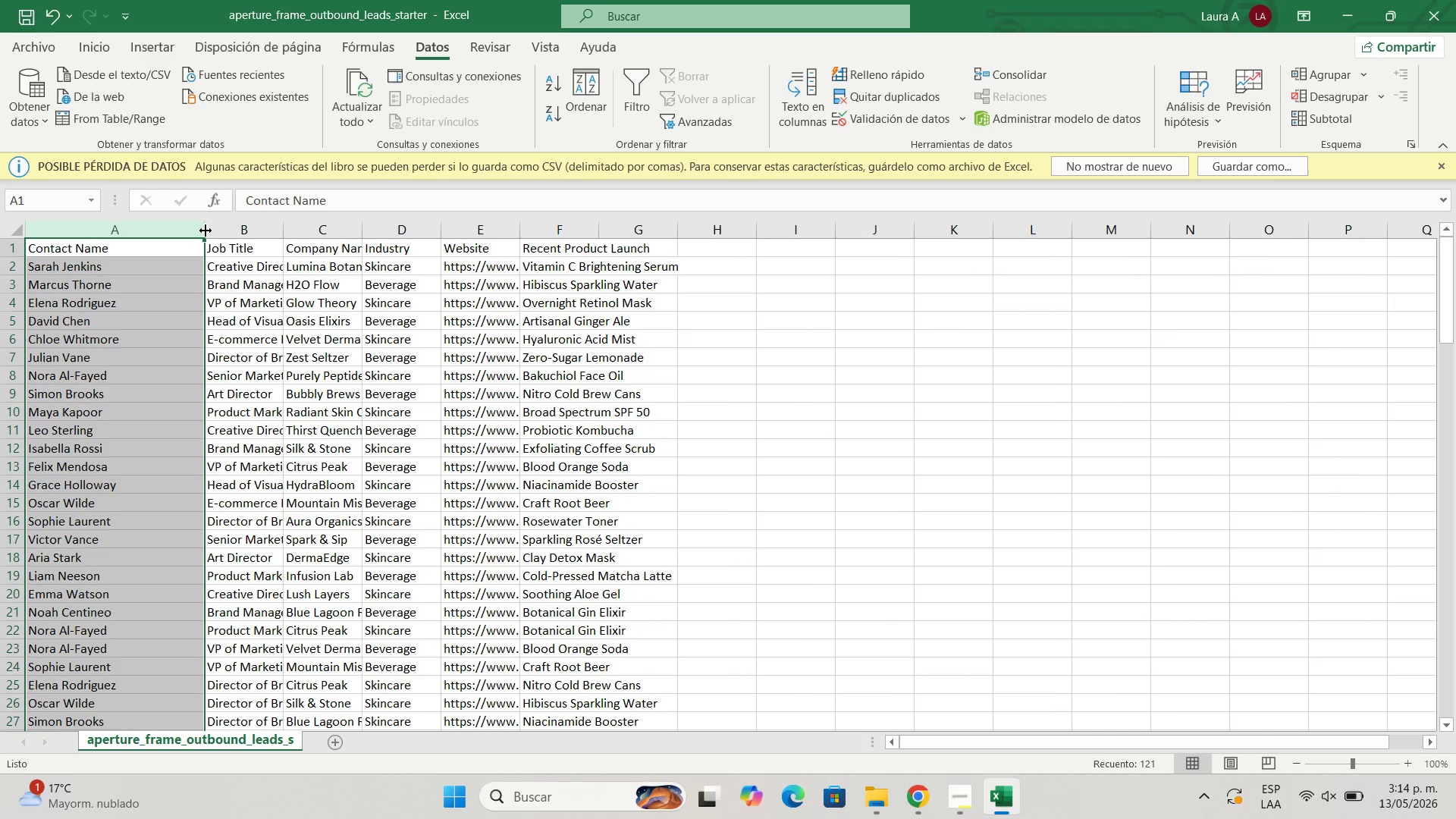 
left_click_drag(start_coordinate=[206, 231], to_coordinate=[153, 234])
 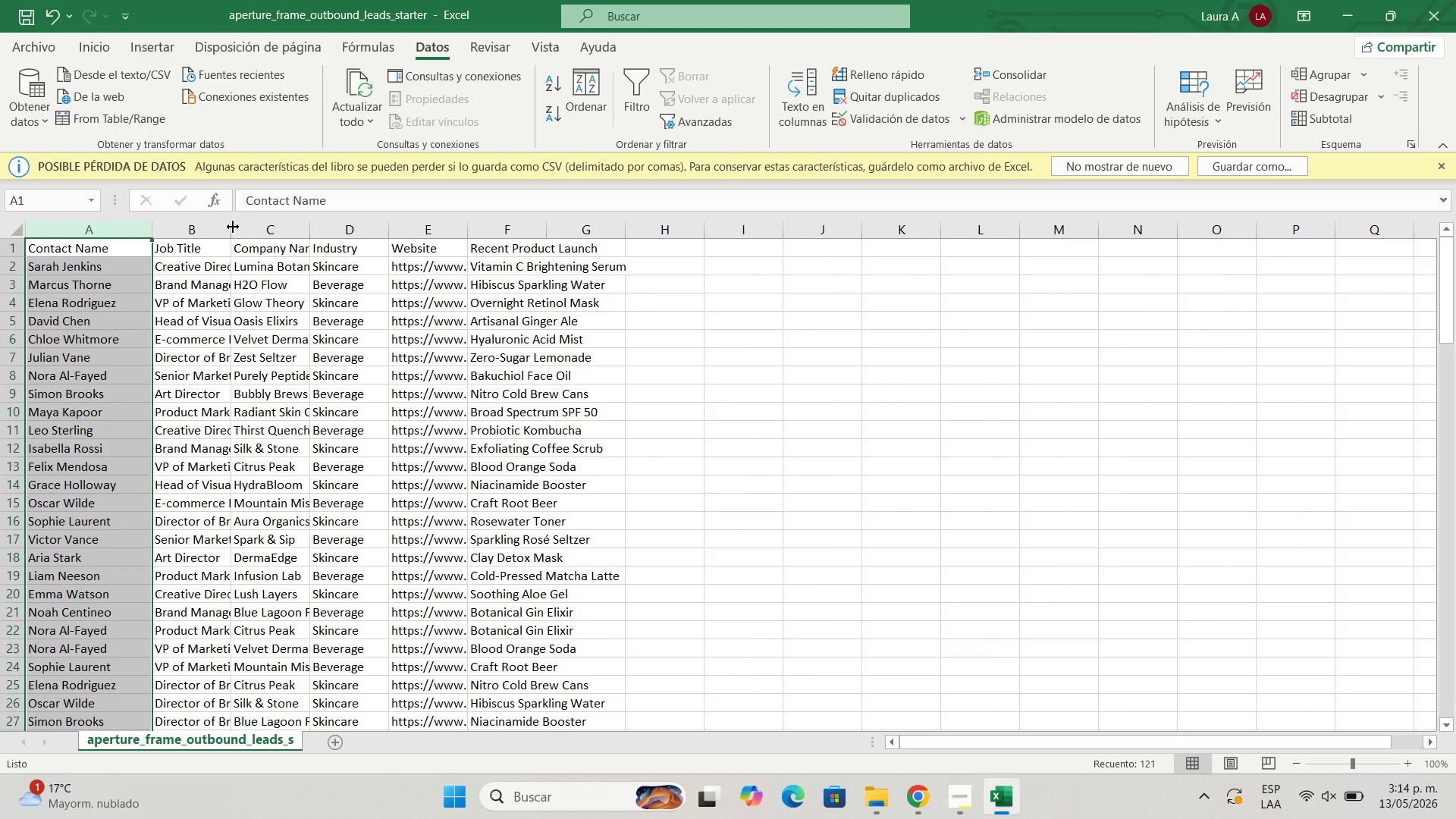 
left_click_drag(start_coordinate=[233, 227], to_coordinate=[318, 225])
 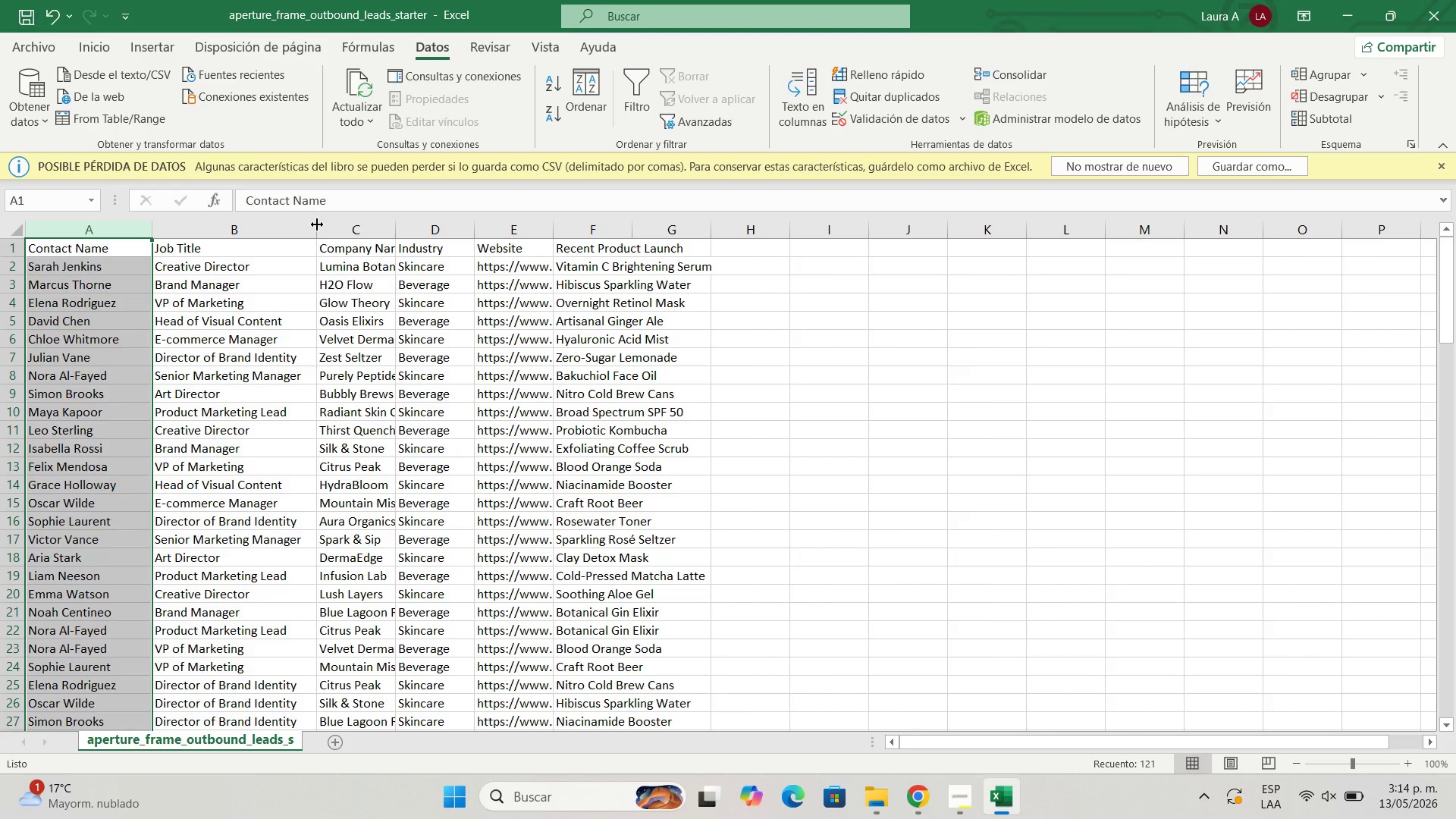 
left_click_drag(start_coordinate=[317, 224], to_coordinate=[325, 224])
 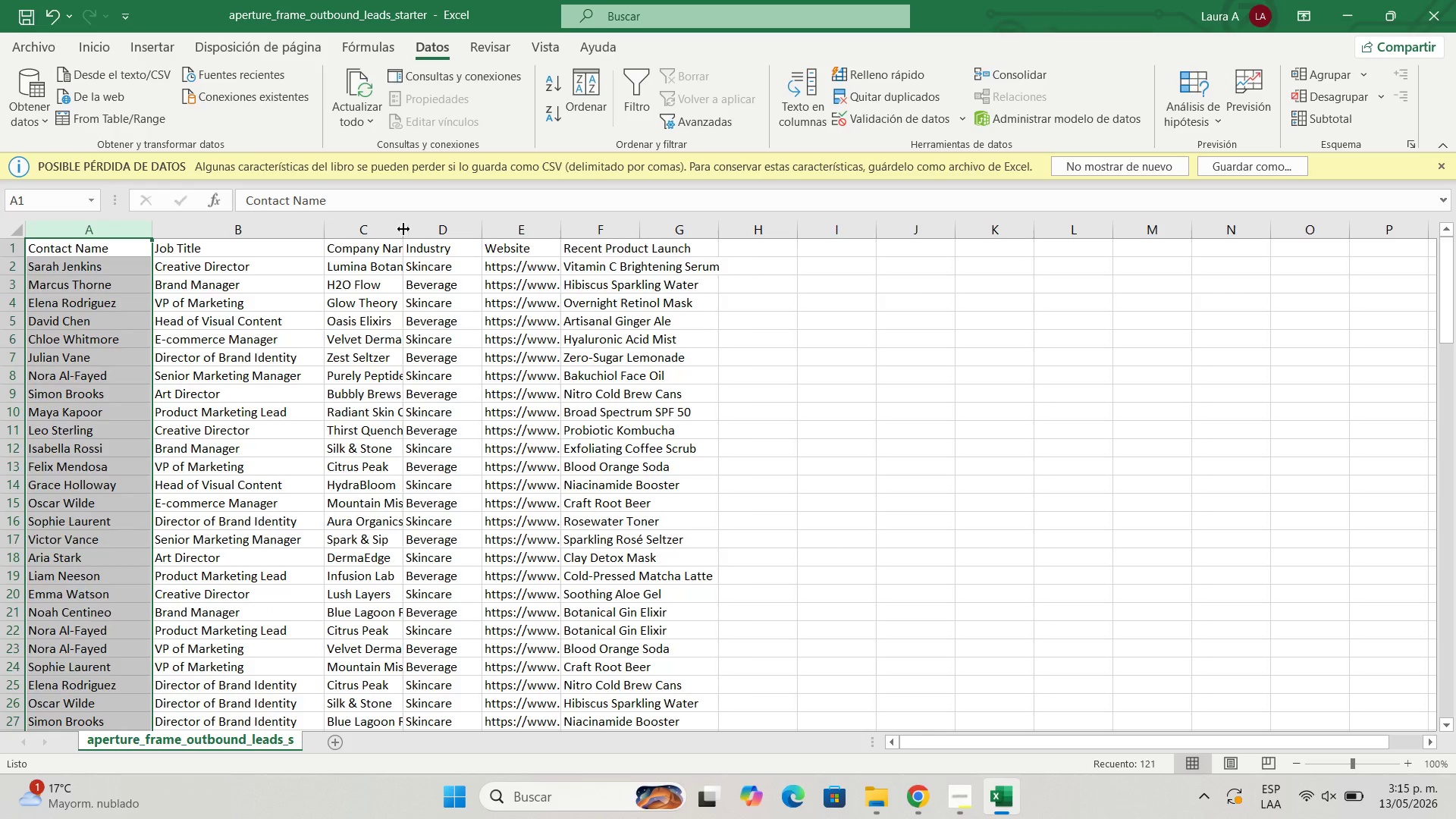 
left_click_drag(start_coordinate=[403, 229], to_coordinate=[493, 231])
 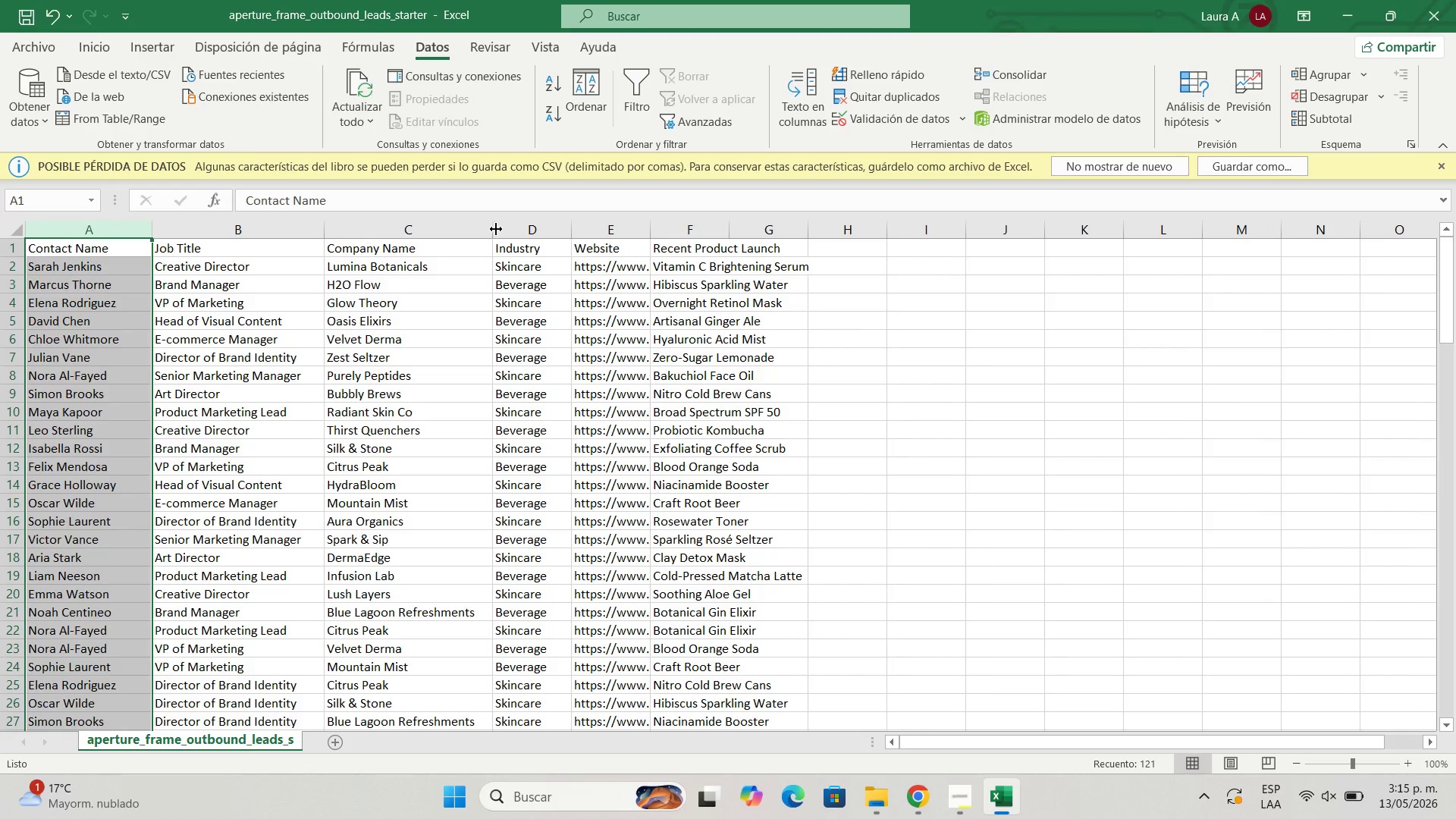 
left_click_drag(start_coordinate=[496, 229], to_coordinate=[507, 229])
 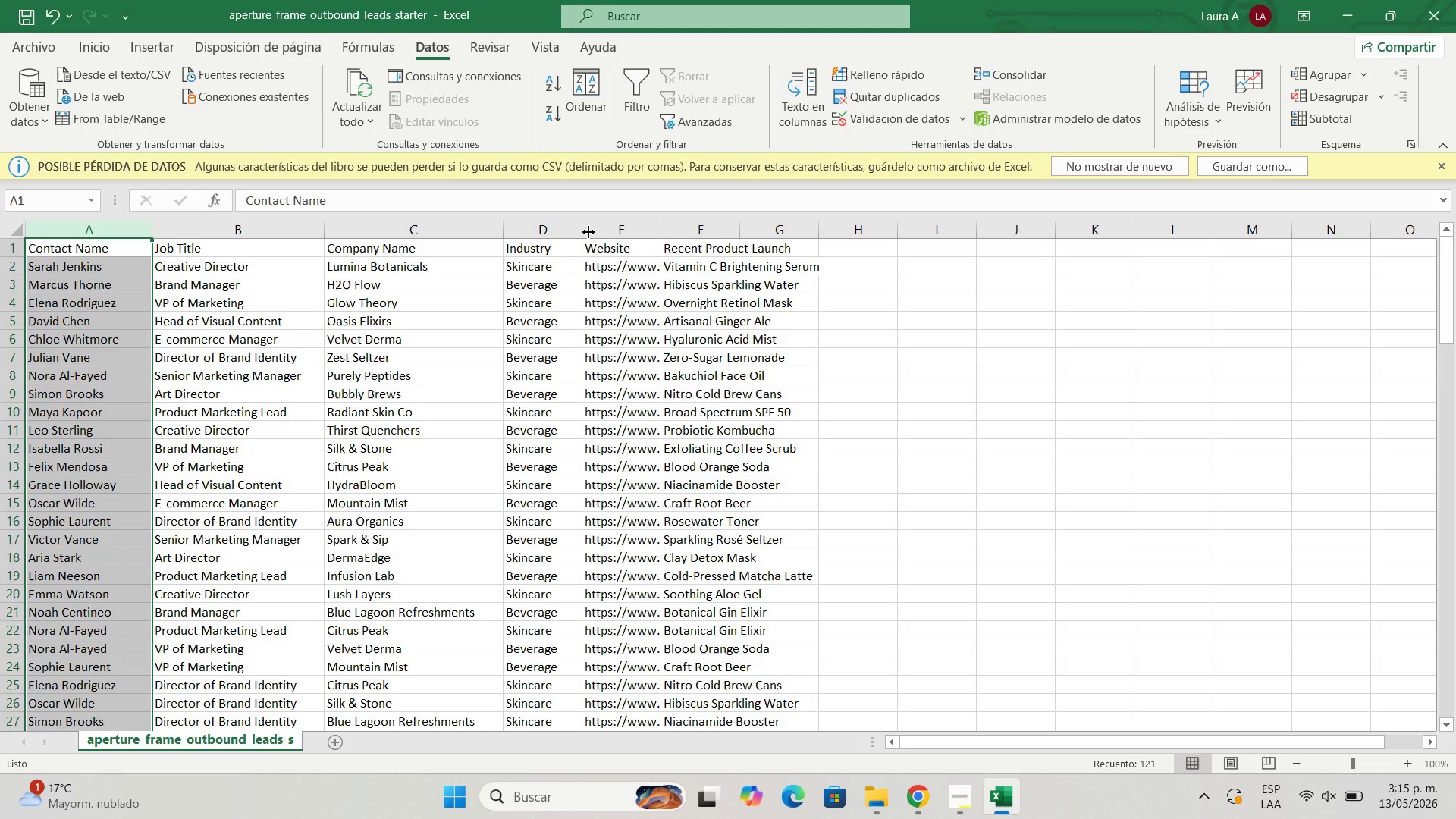 
left_click_drag(start_coordinate=[584, 232], to_coordinate=[638, 236])
 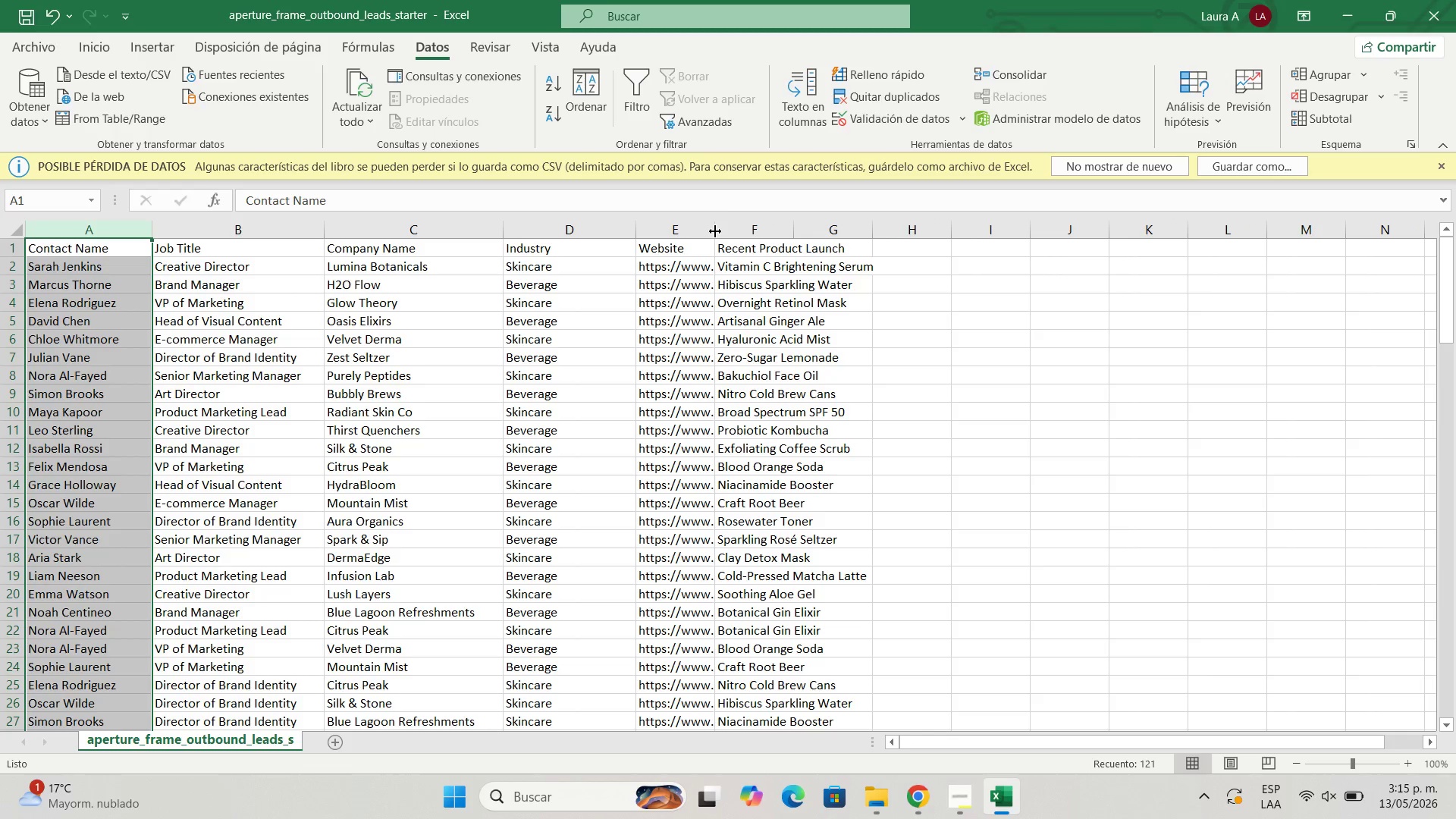 
left_click_drag(start_coordinate=[717, 231], to_coordinate=[849, 231])
 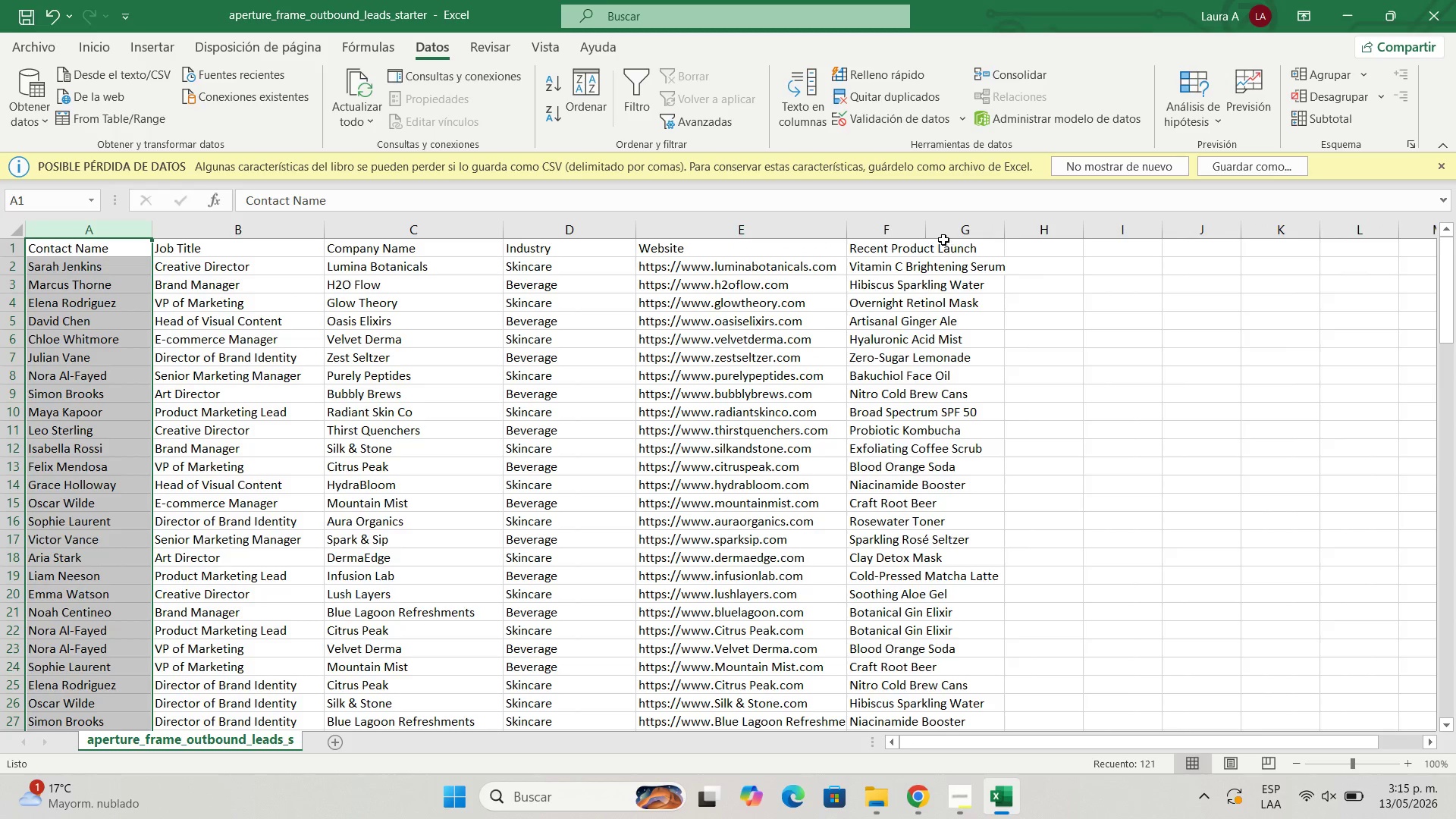 
left_click_drag(start_coordinate=[930, 227], to_coordinate=[1069, 238])
 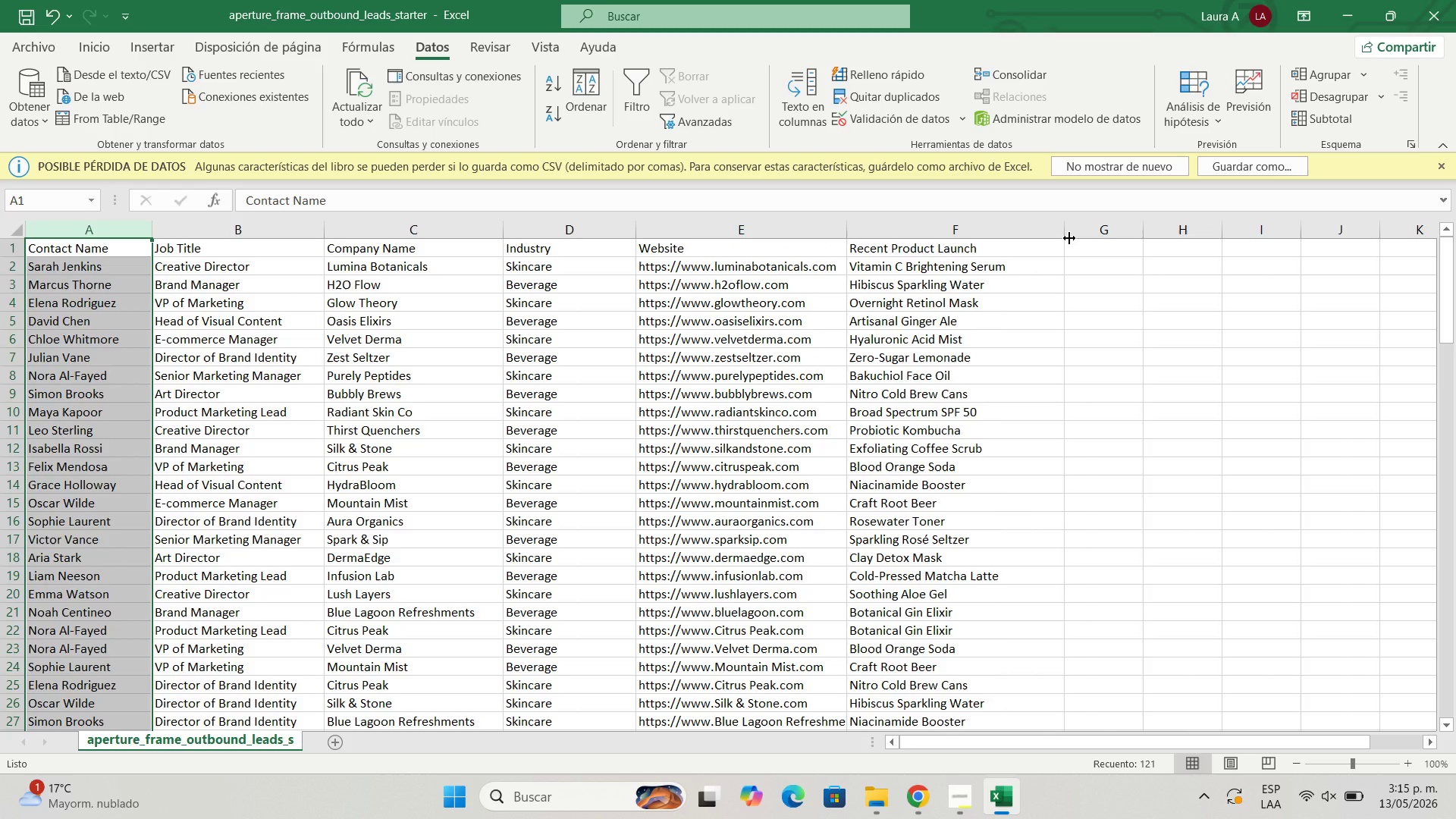 
wait(23.69)
 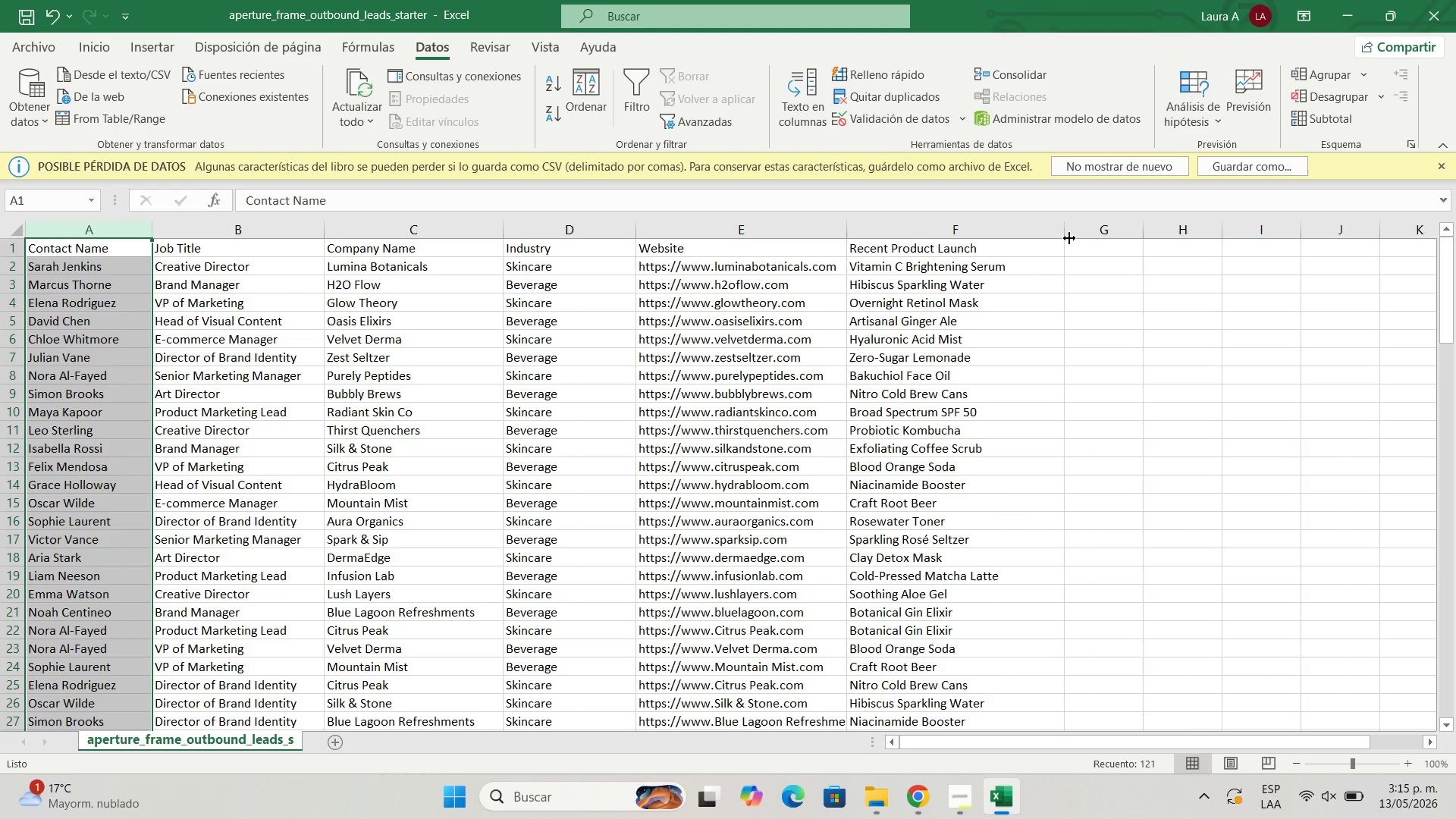 
right_click([253, 233])
 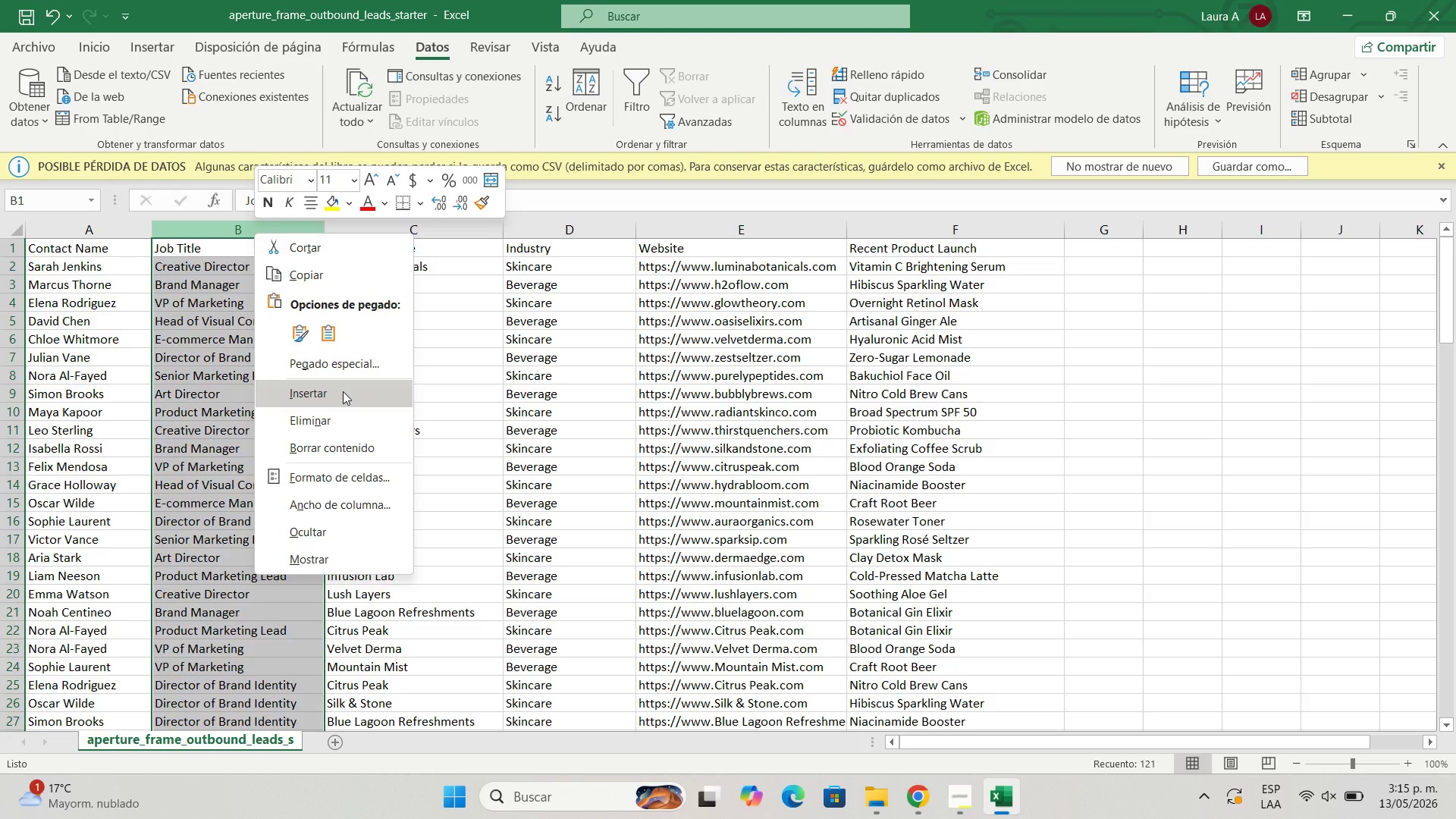 
left_click([343, 391])
 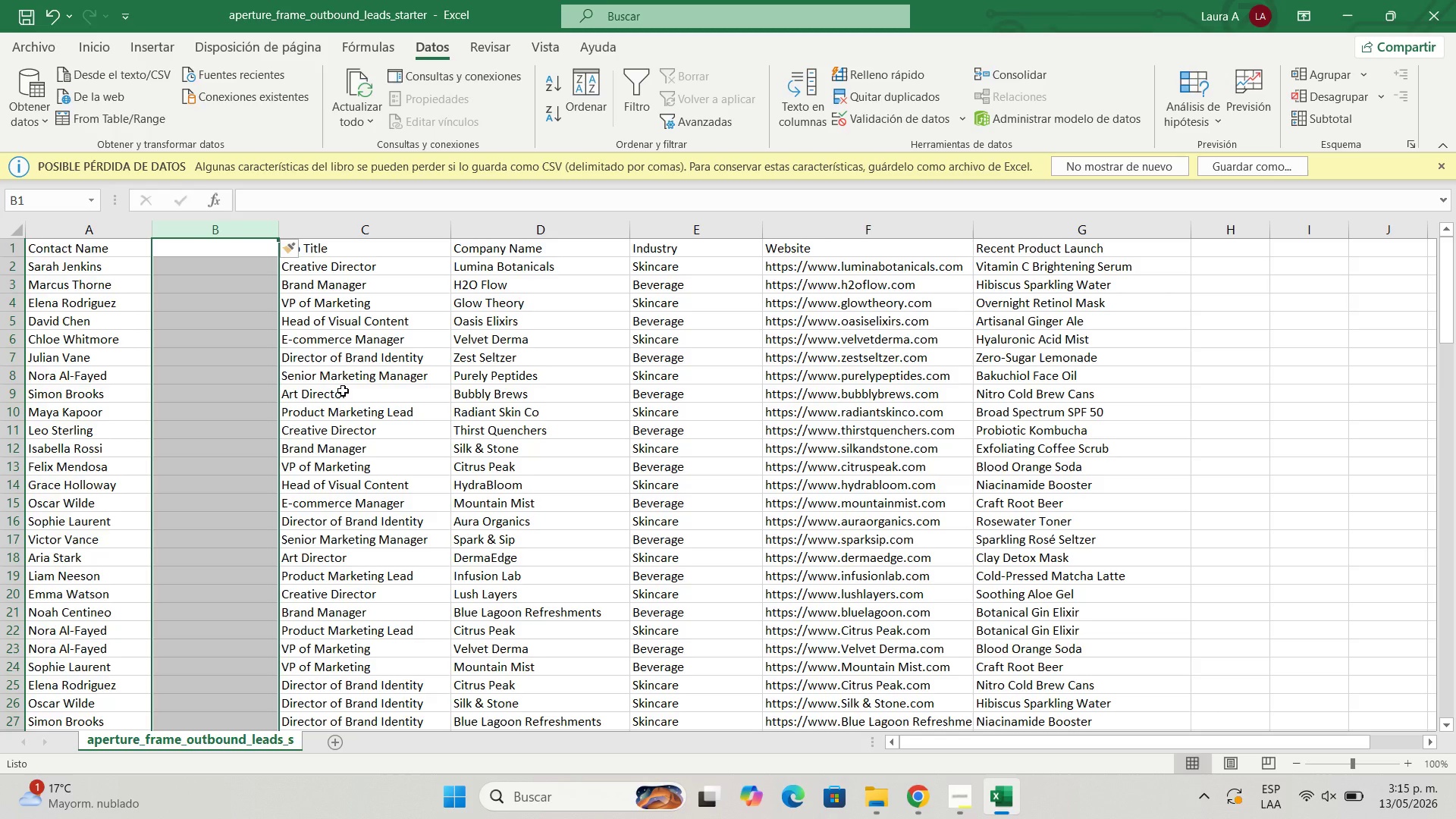 
wait(19.83)
 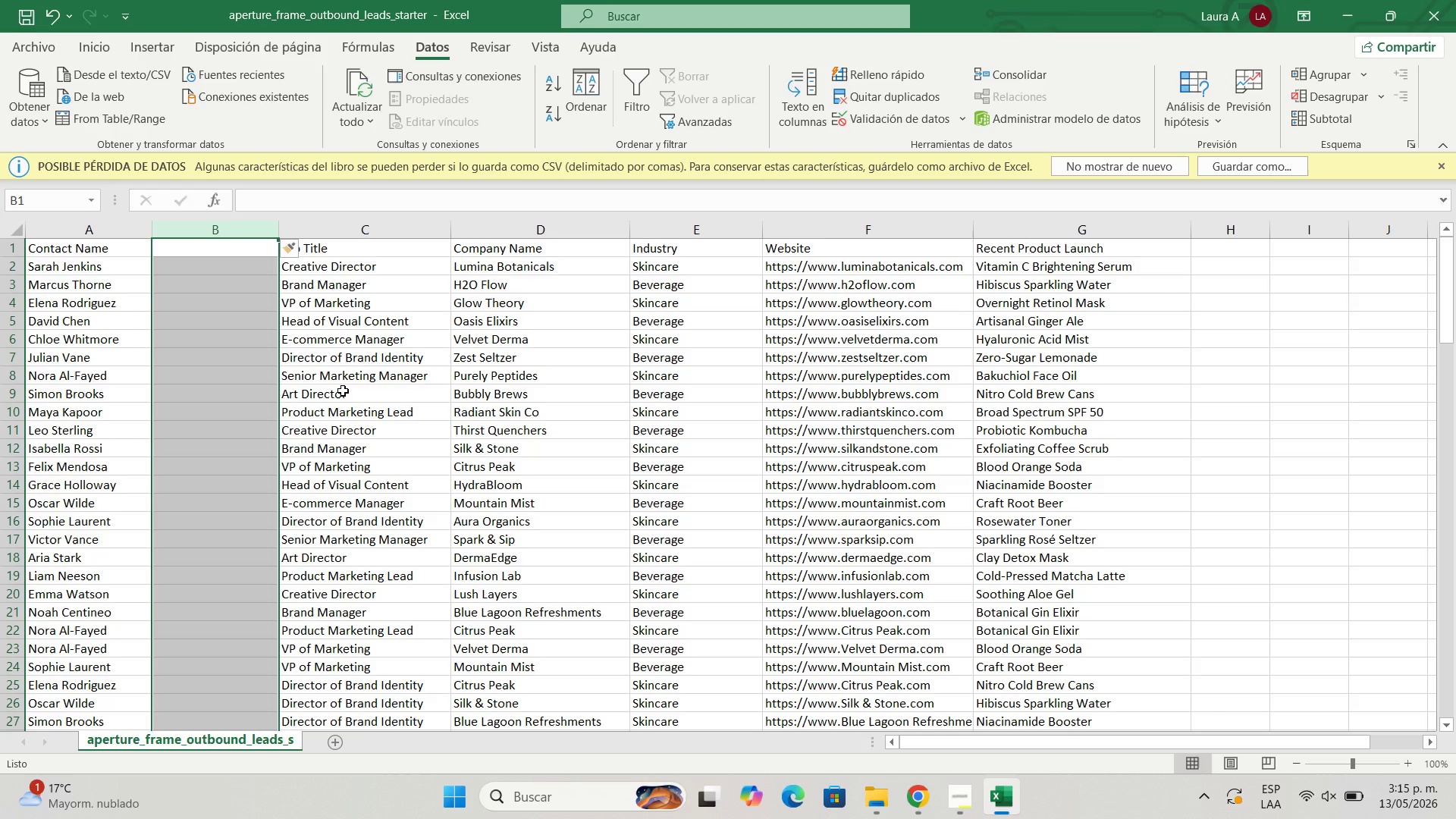 
left_click([102, 228])
 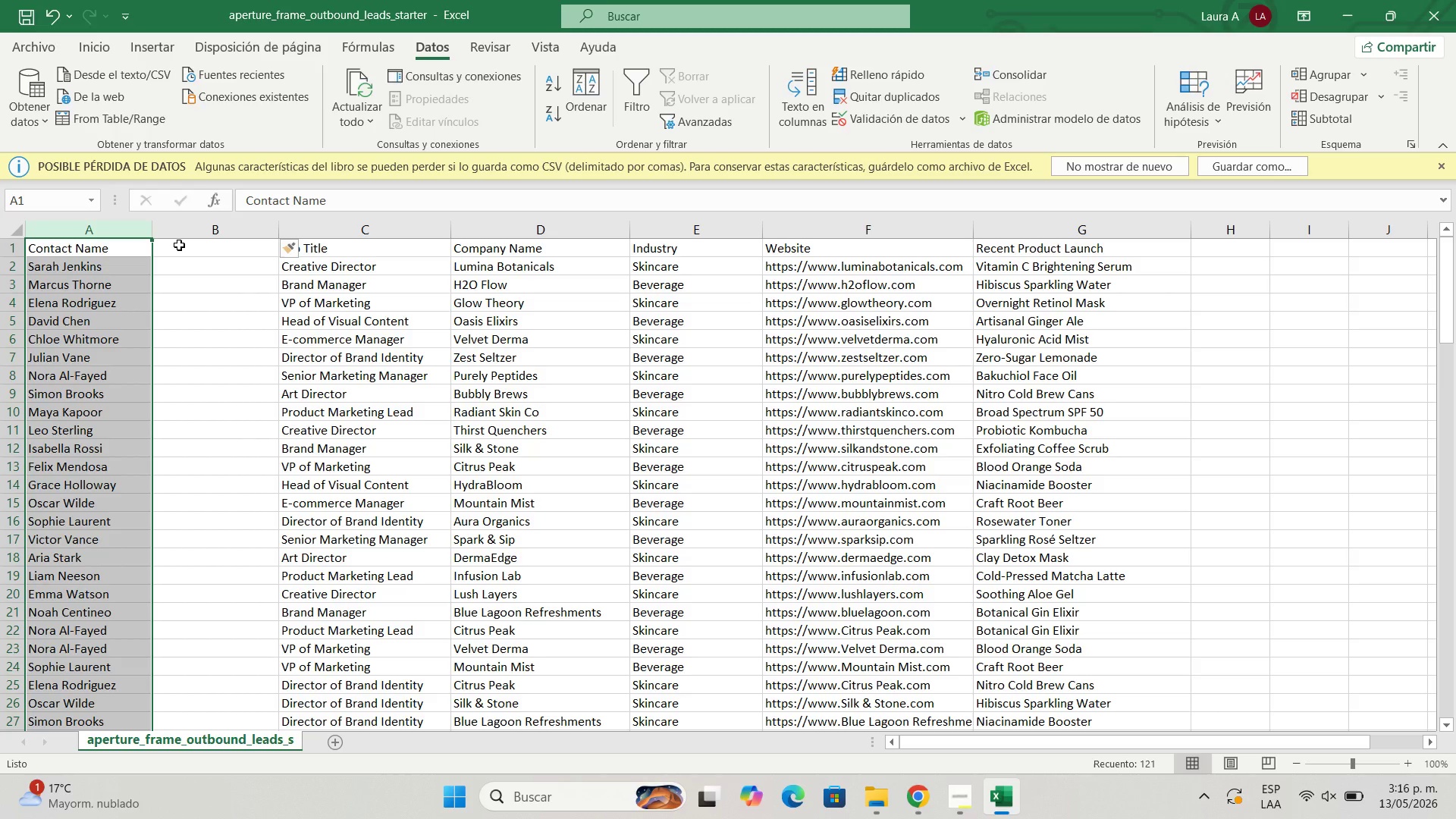 
wait(26.62)
 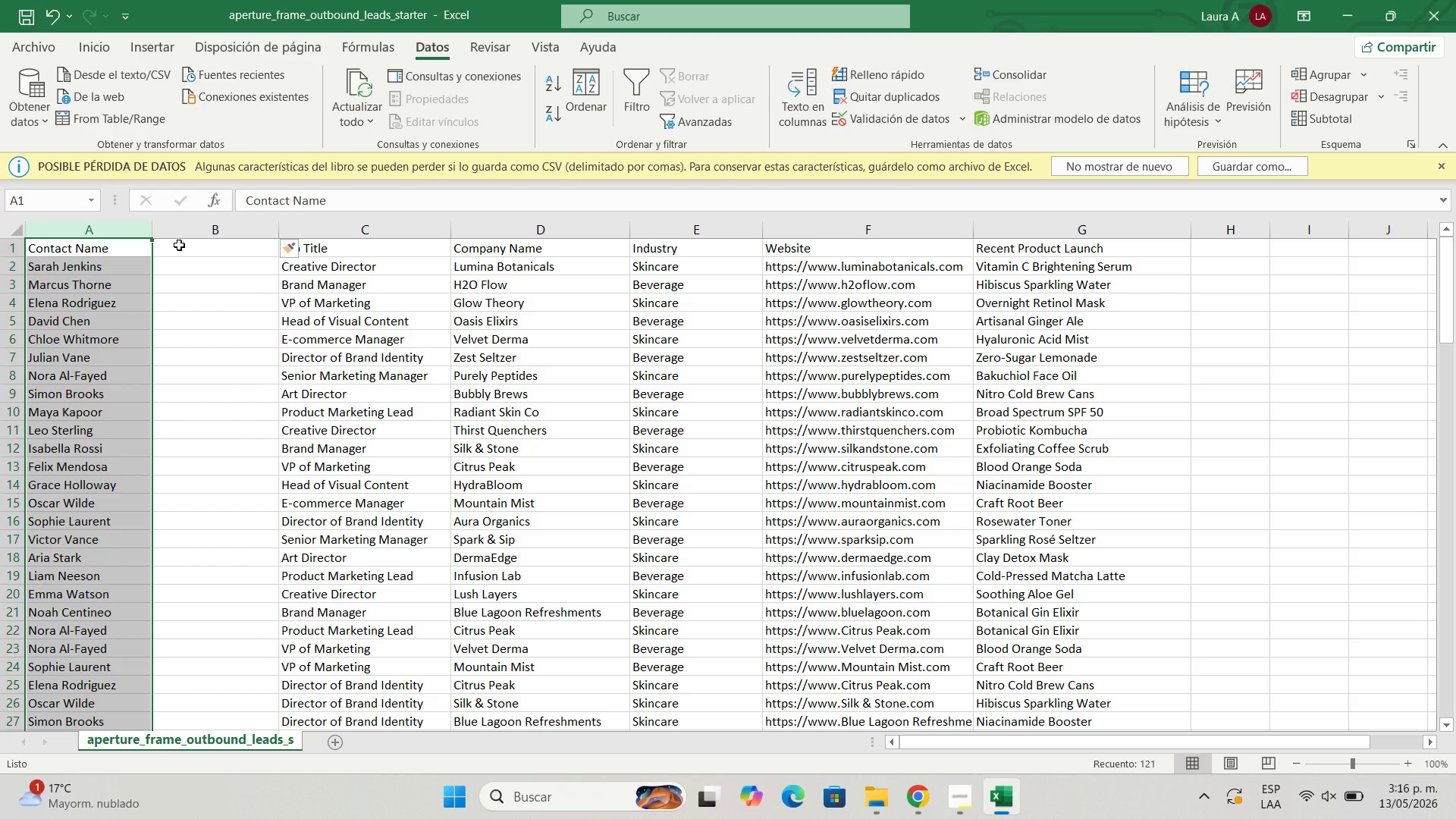 
left_click([794, 96])
 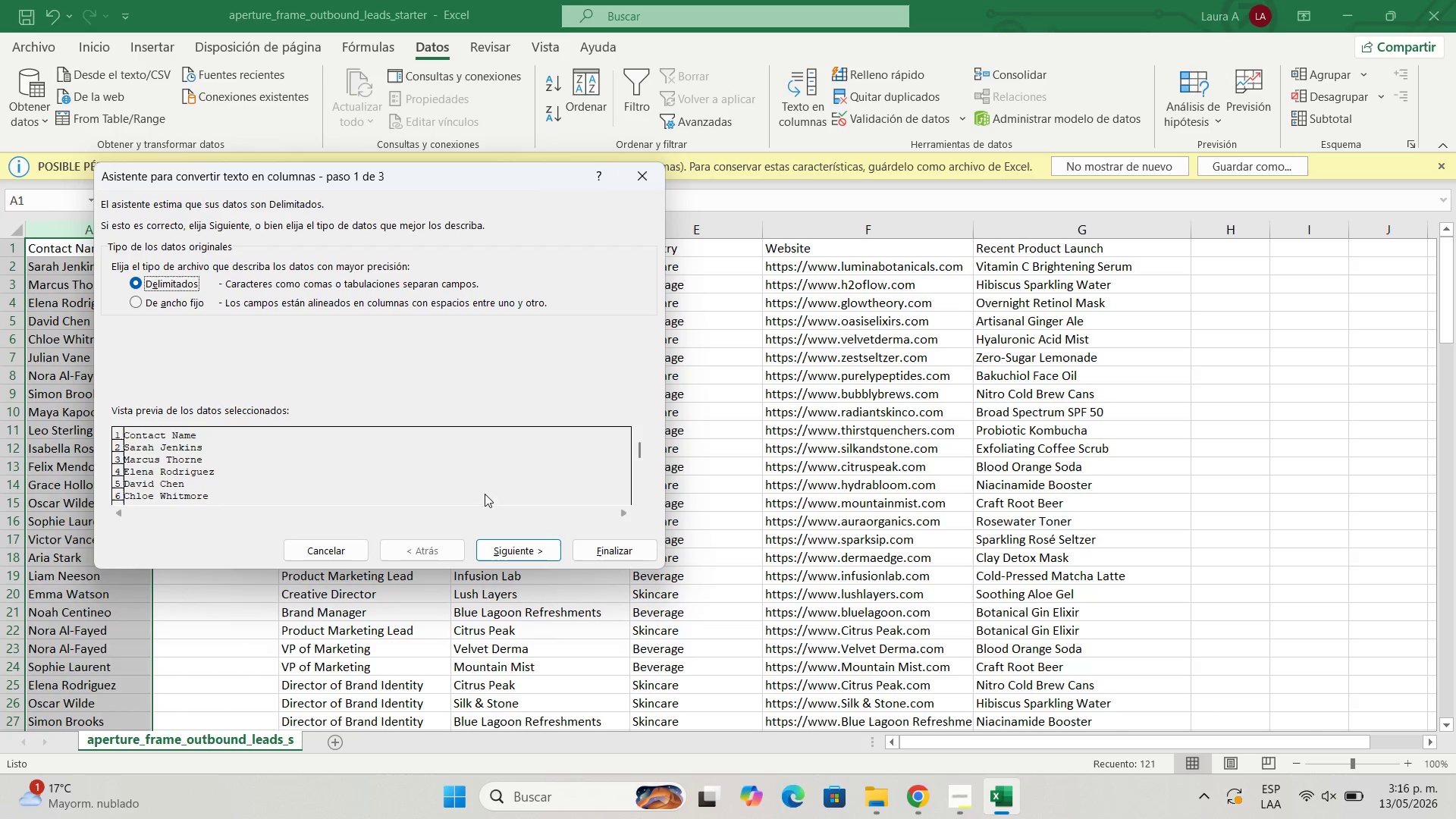 
left_click([521, 548])
 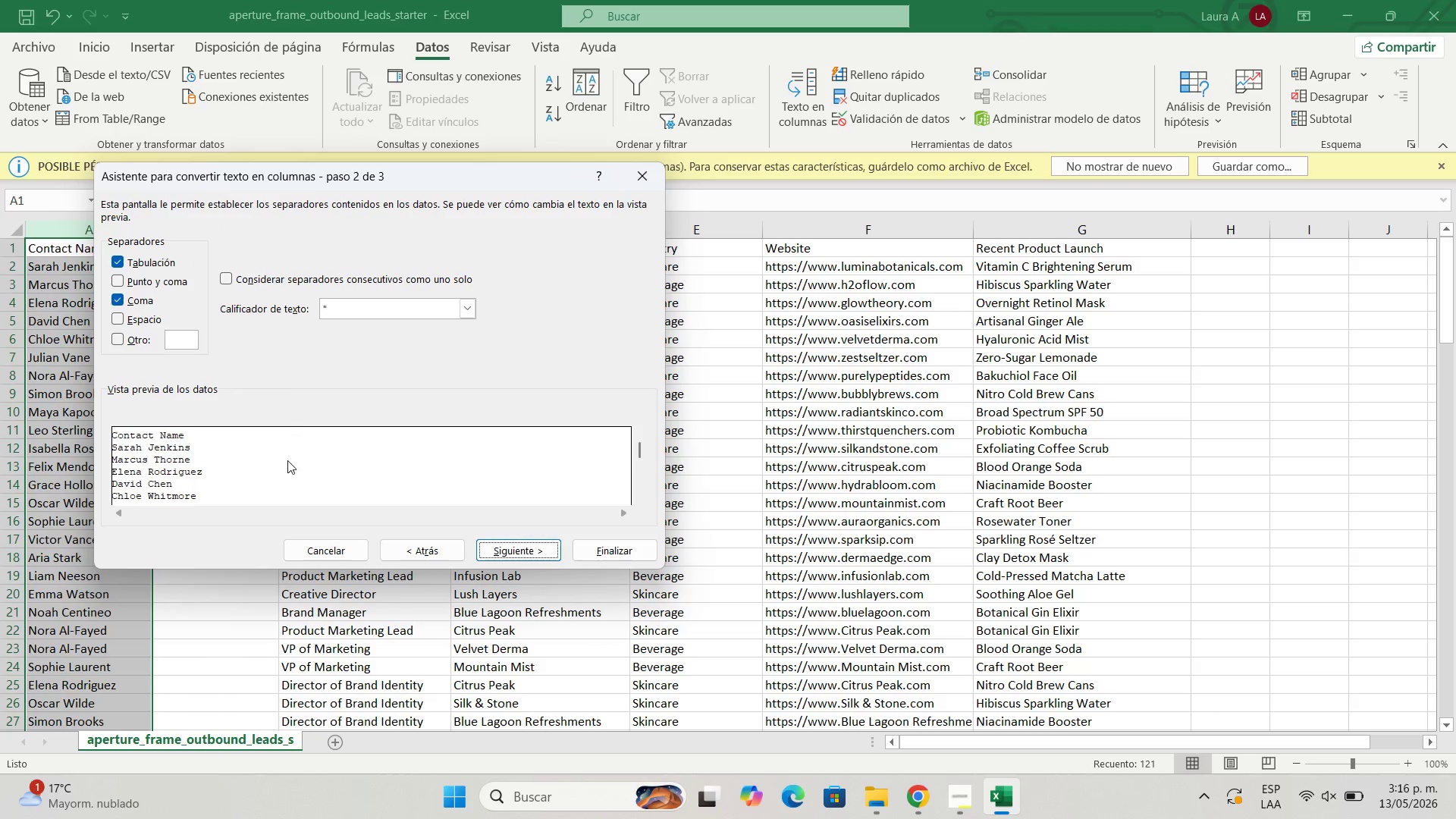 
left_click([135, 321])
 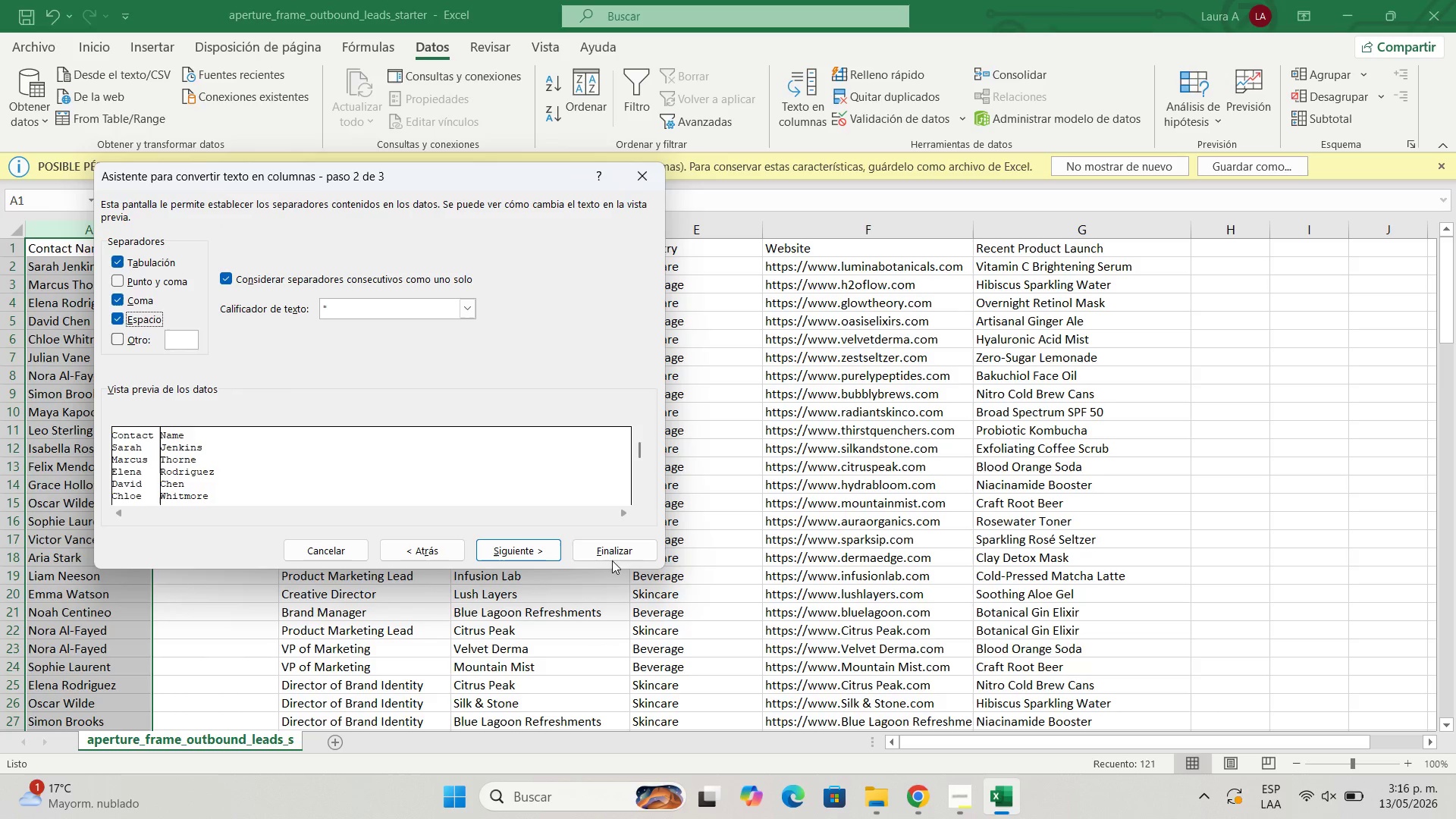 
left_click([612, 551])
 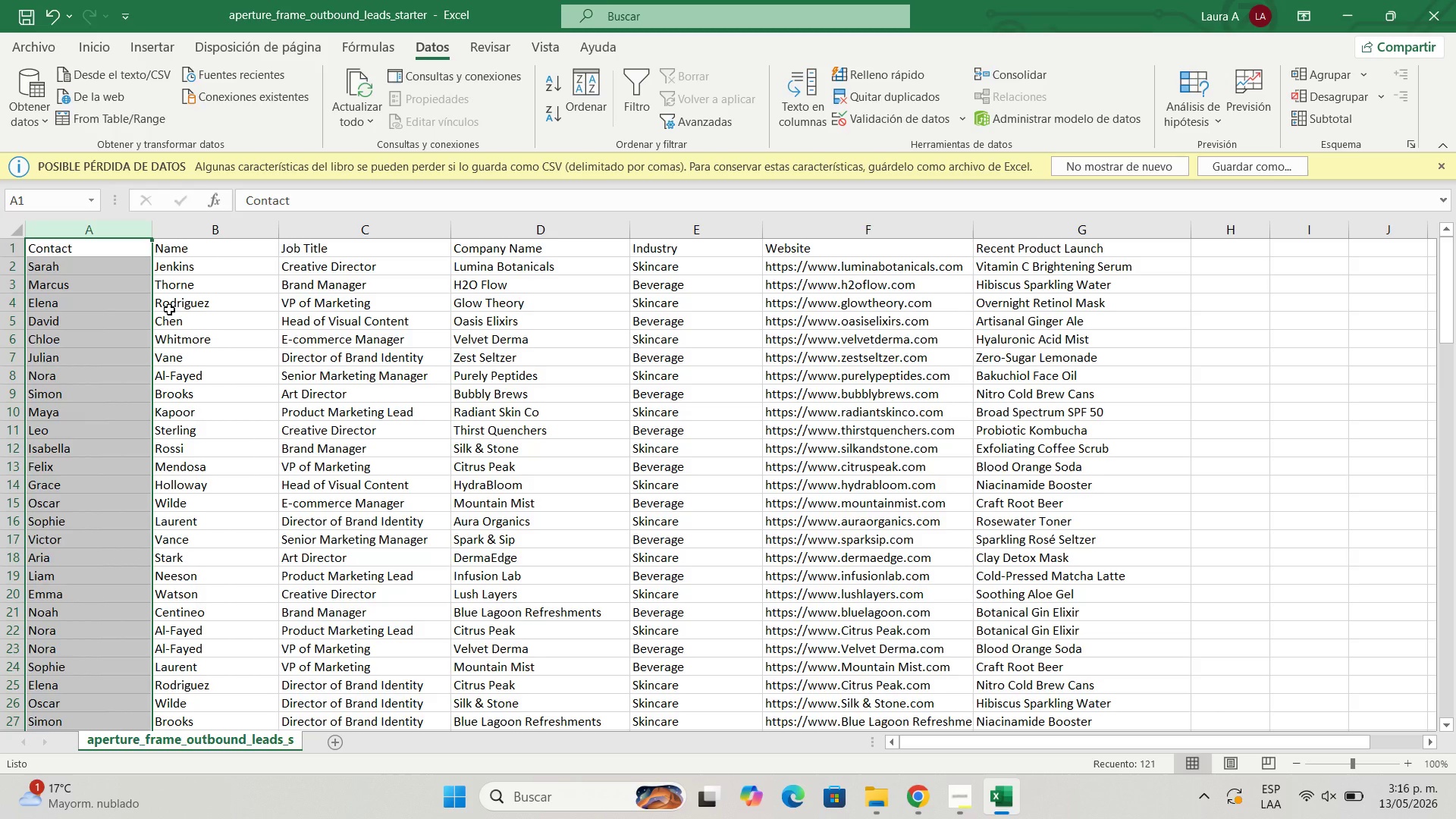 
wait(12.61)
 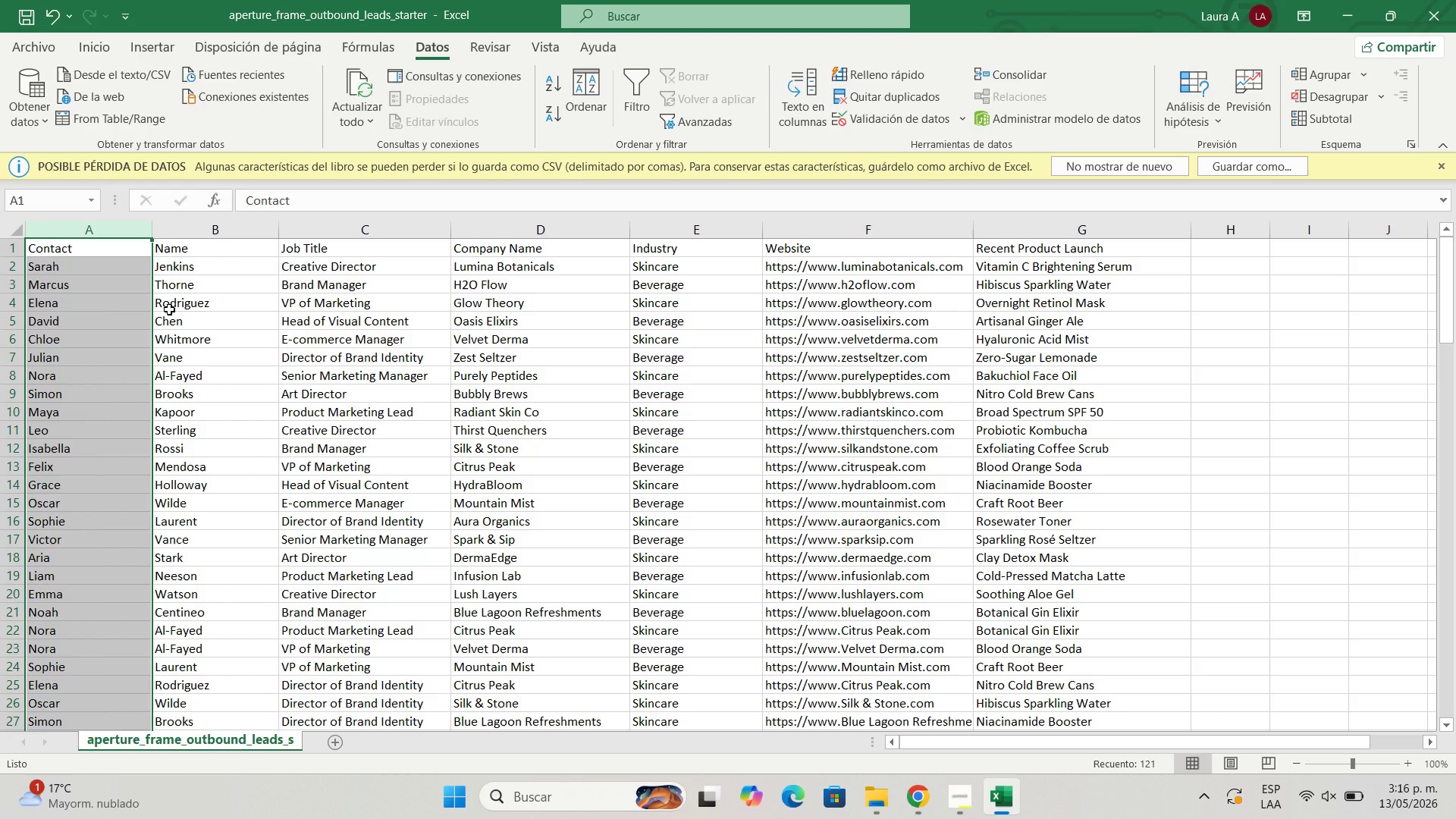 
left_click_drag(start_coordinate=[152, 237], to_coordinate=[142, 241])
 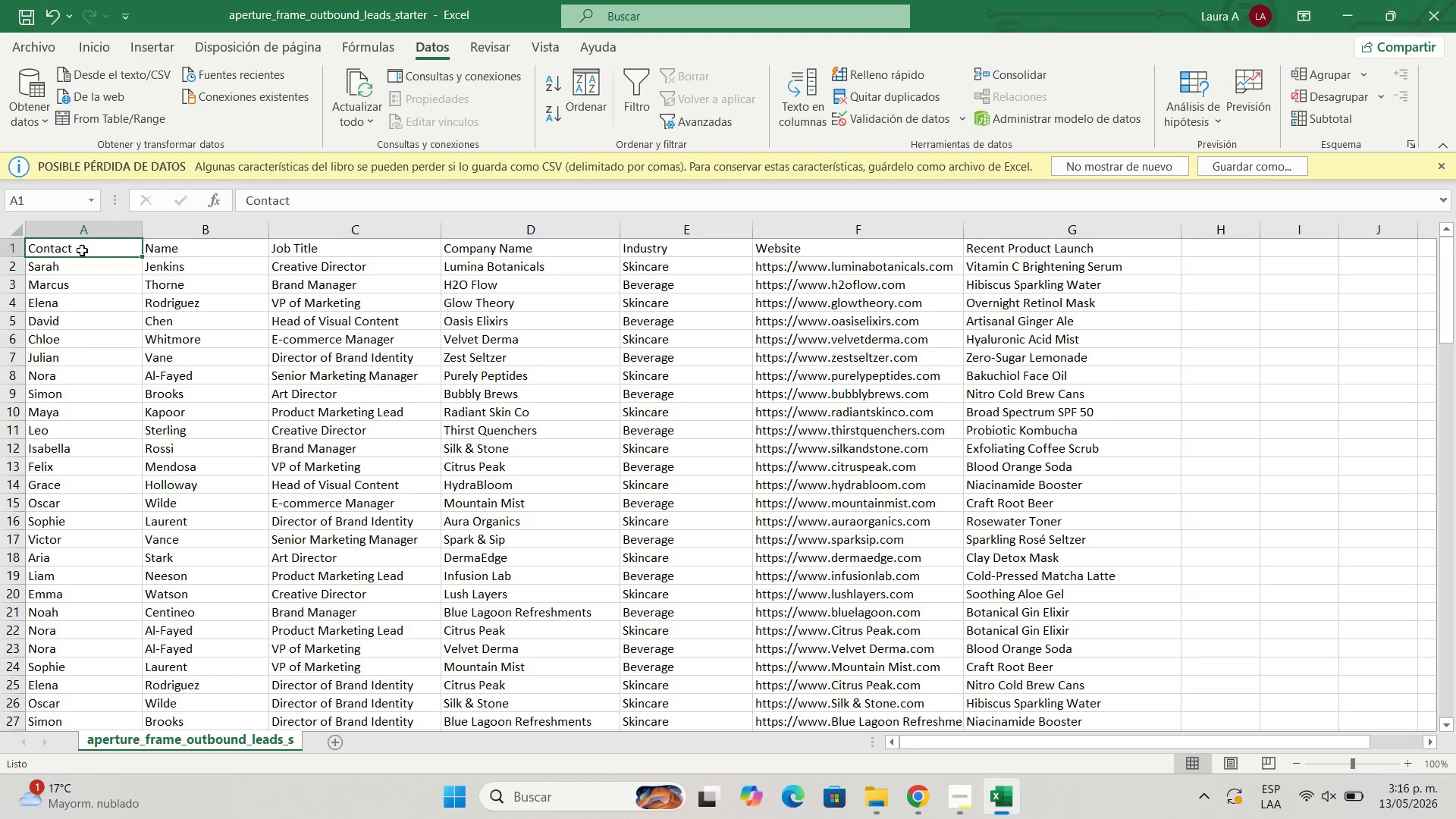 
double_click([82, 250])
 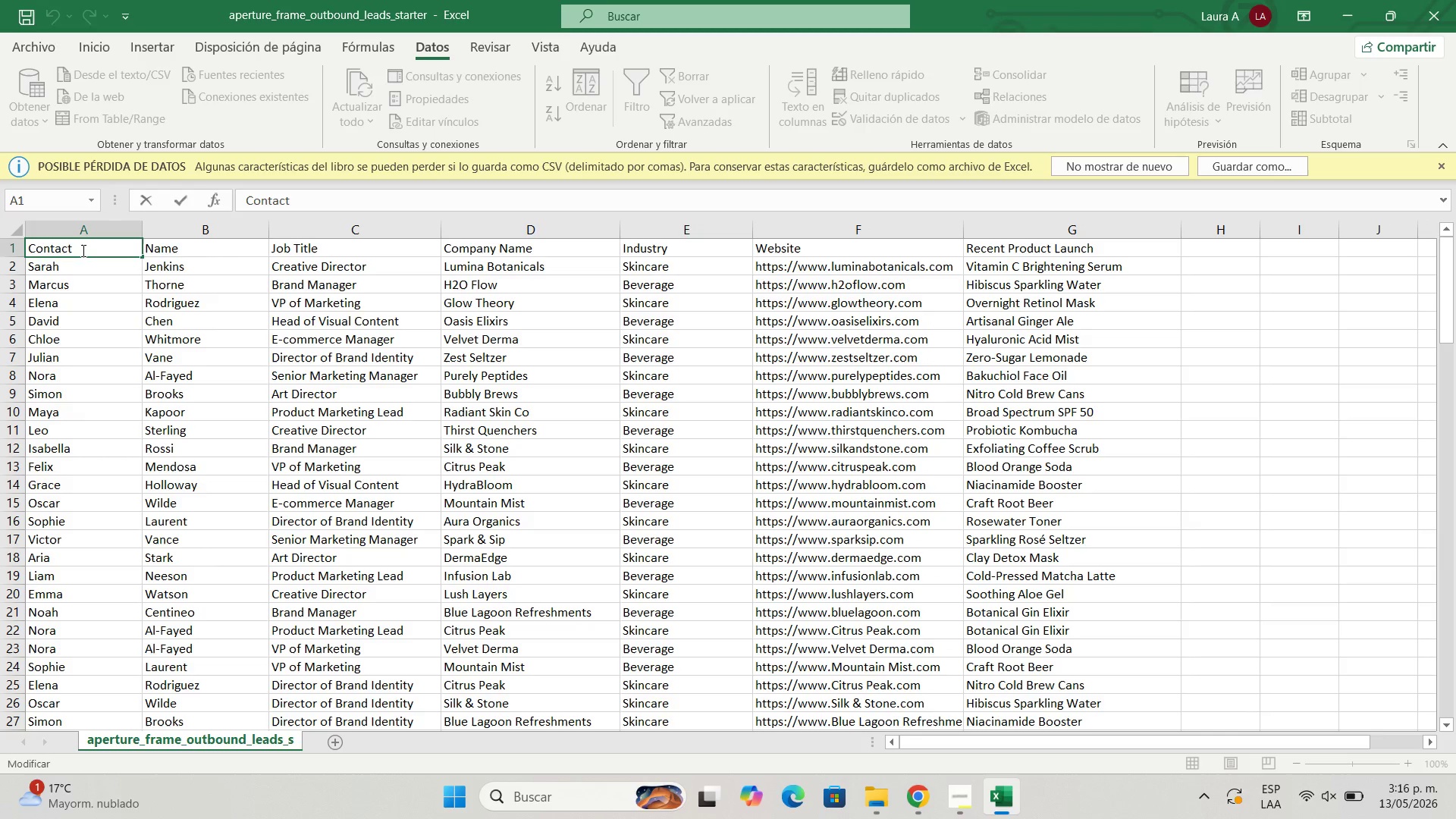 
left_click_drag(start_coordinate=[82, 250], to_coordinate=[0, 209])
 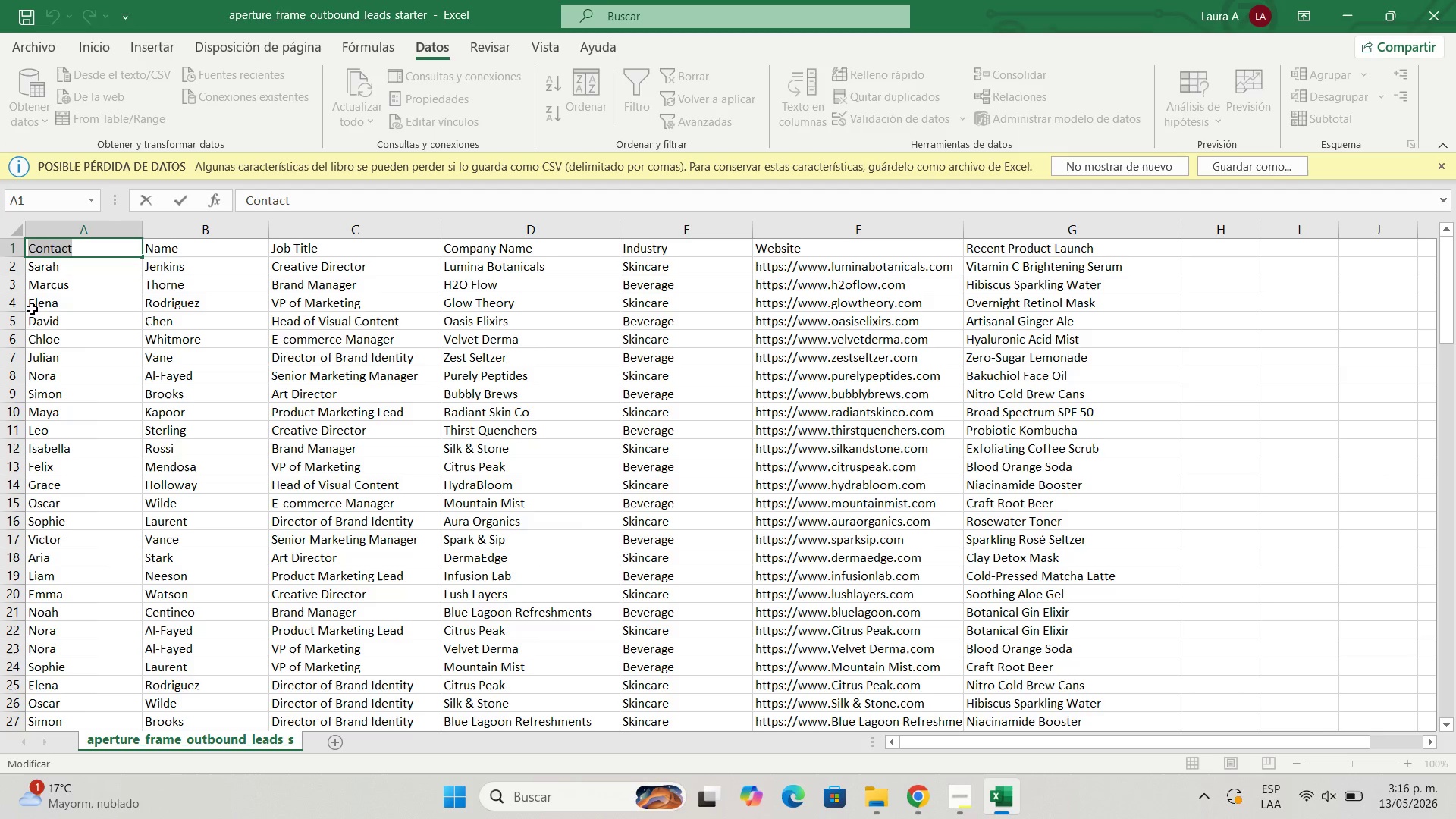 
type(First  Name)
 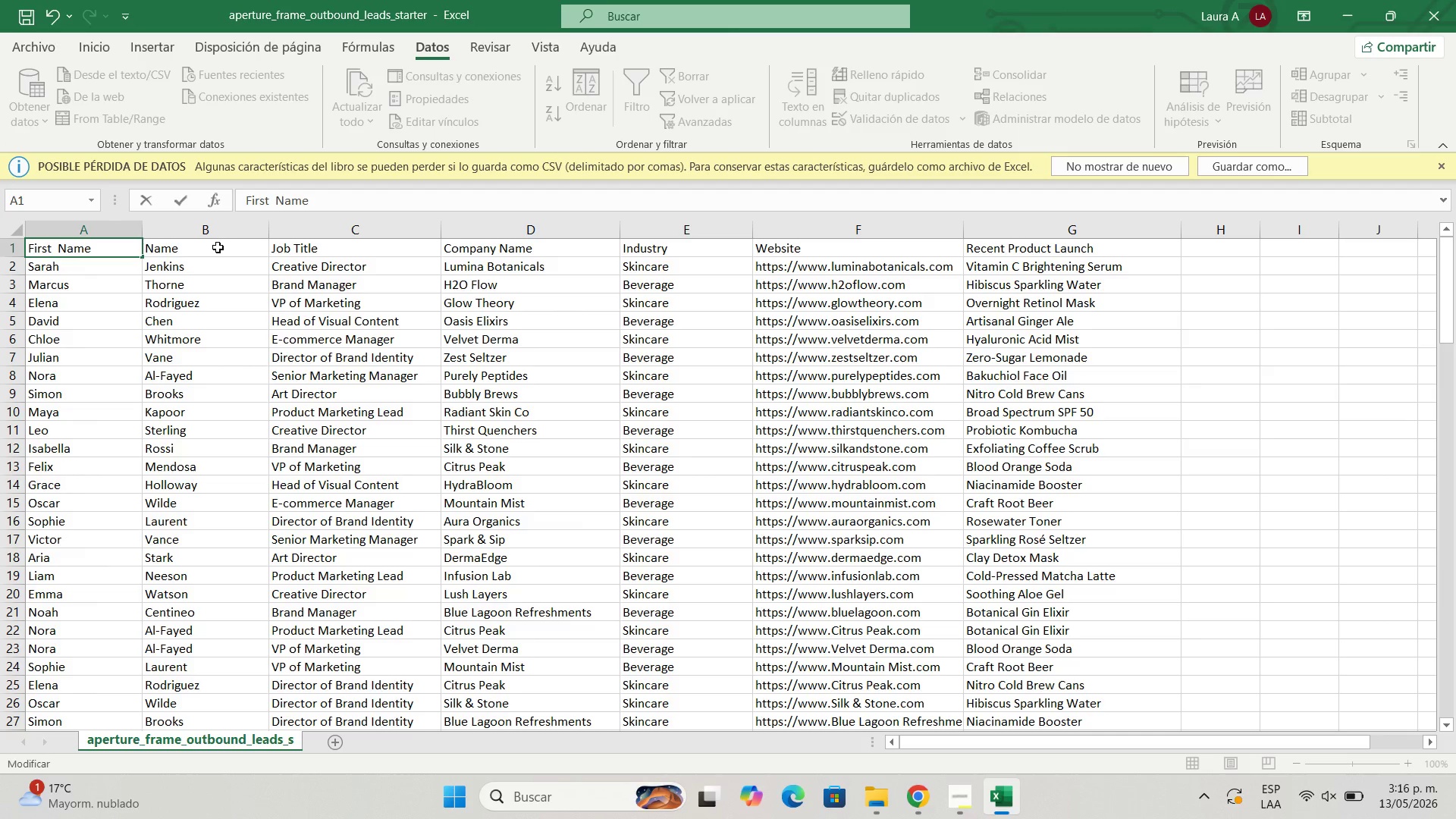 
wait(5.11)
 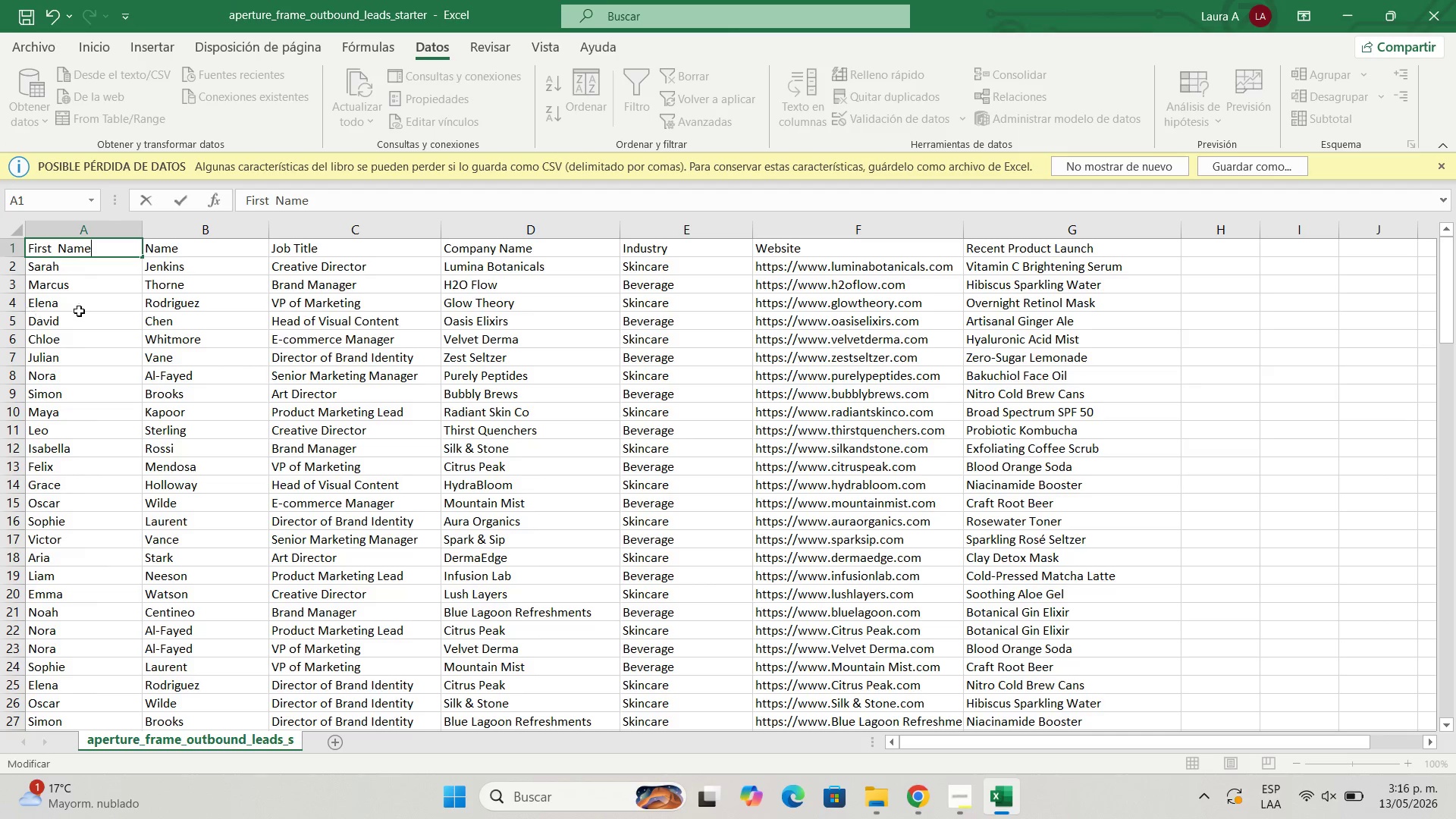 
double_click([218, 247])
 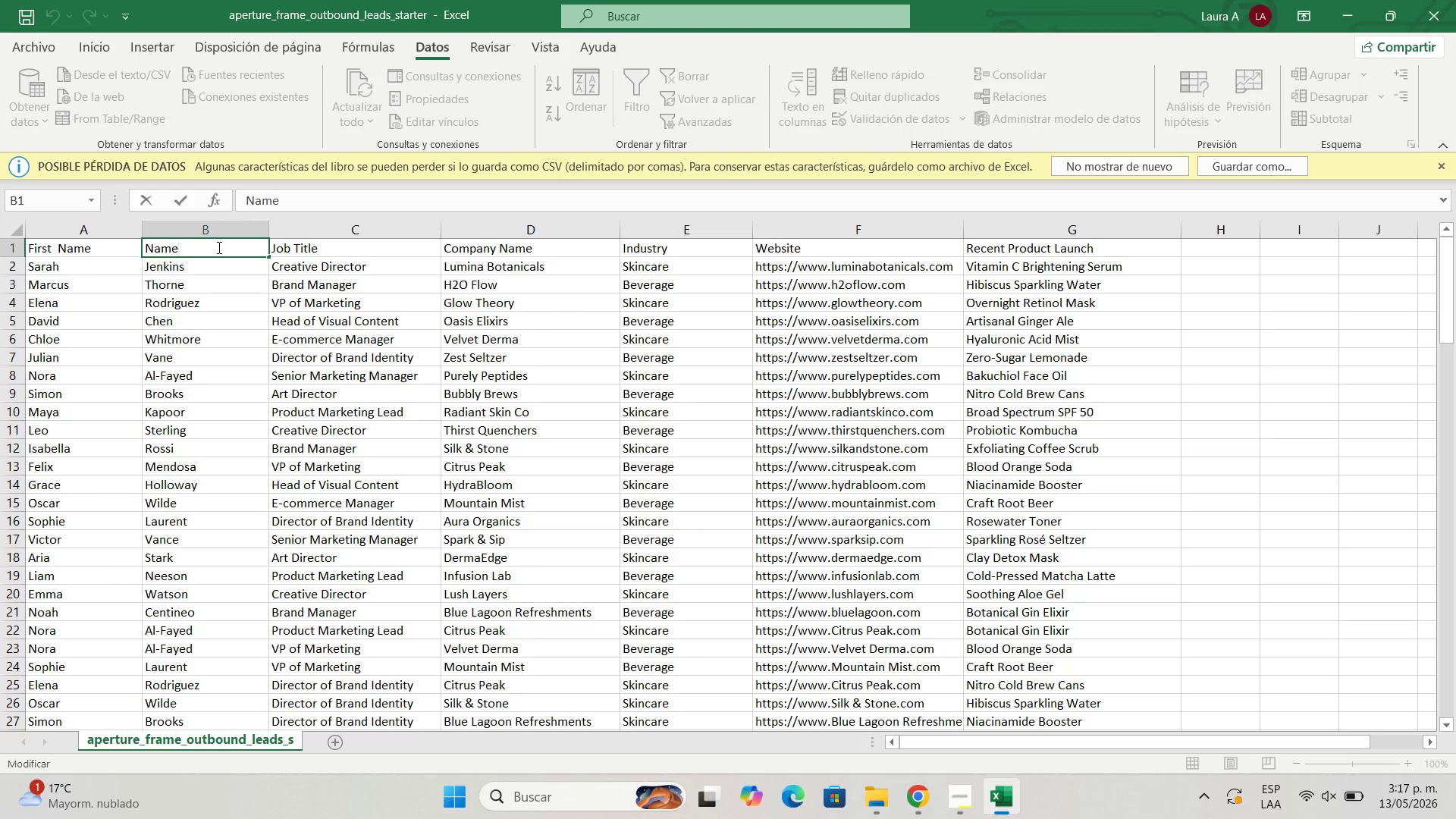 
left_click_drag(start_coordinate=[218, 247], to_coordinate=[147, 249])
 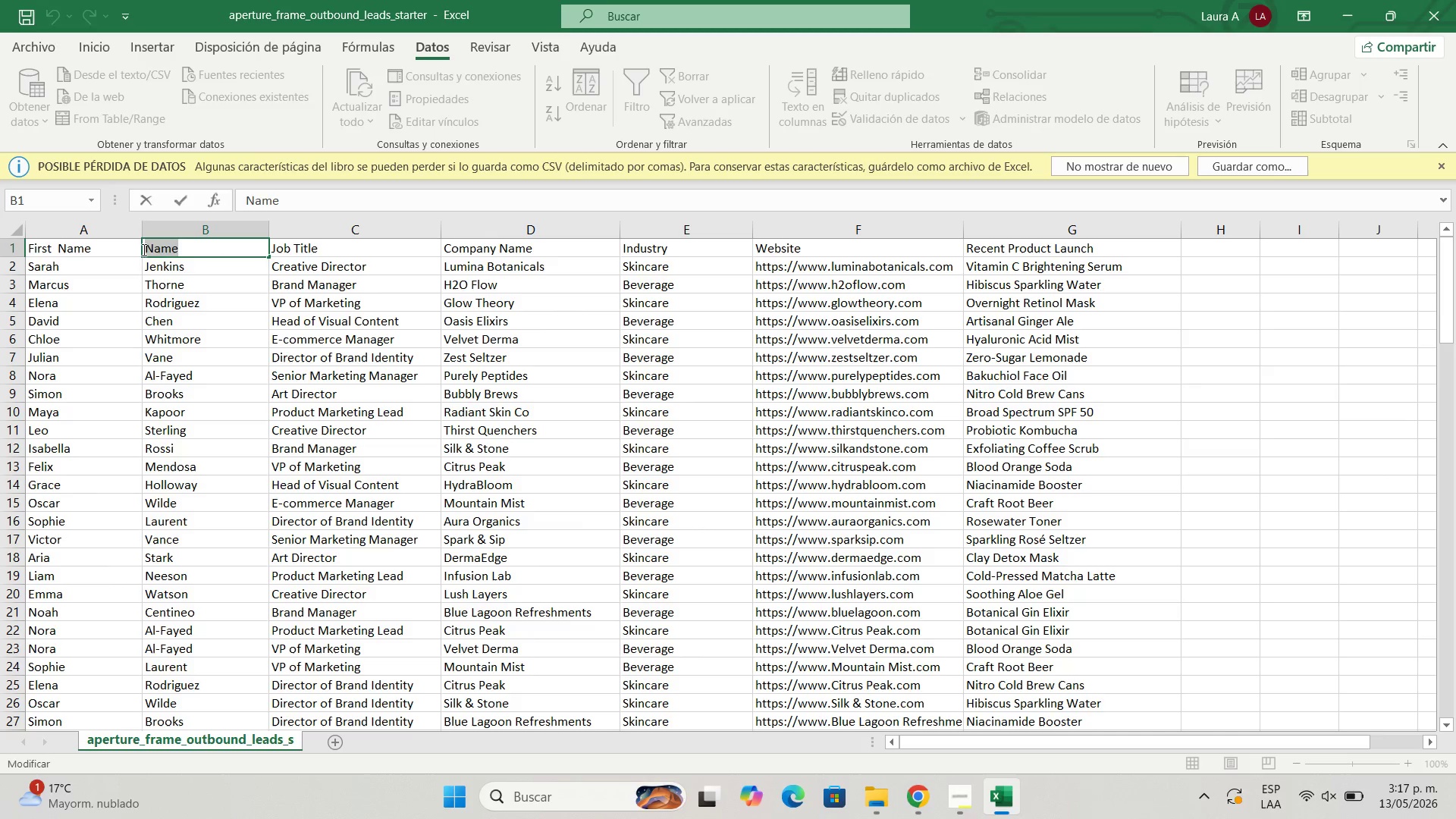 
type(Last Name)
 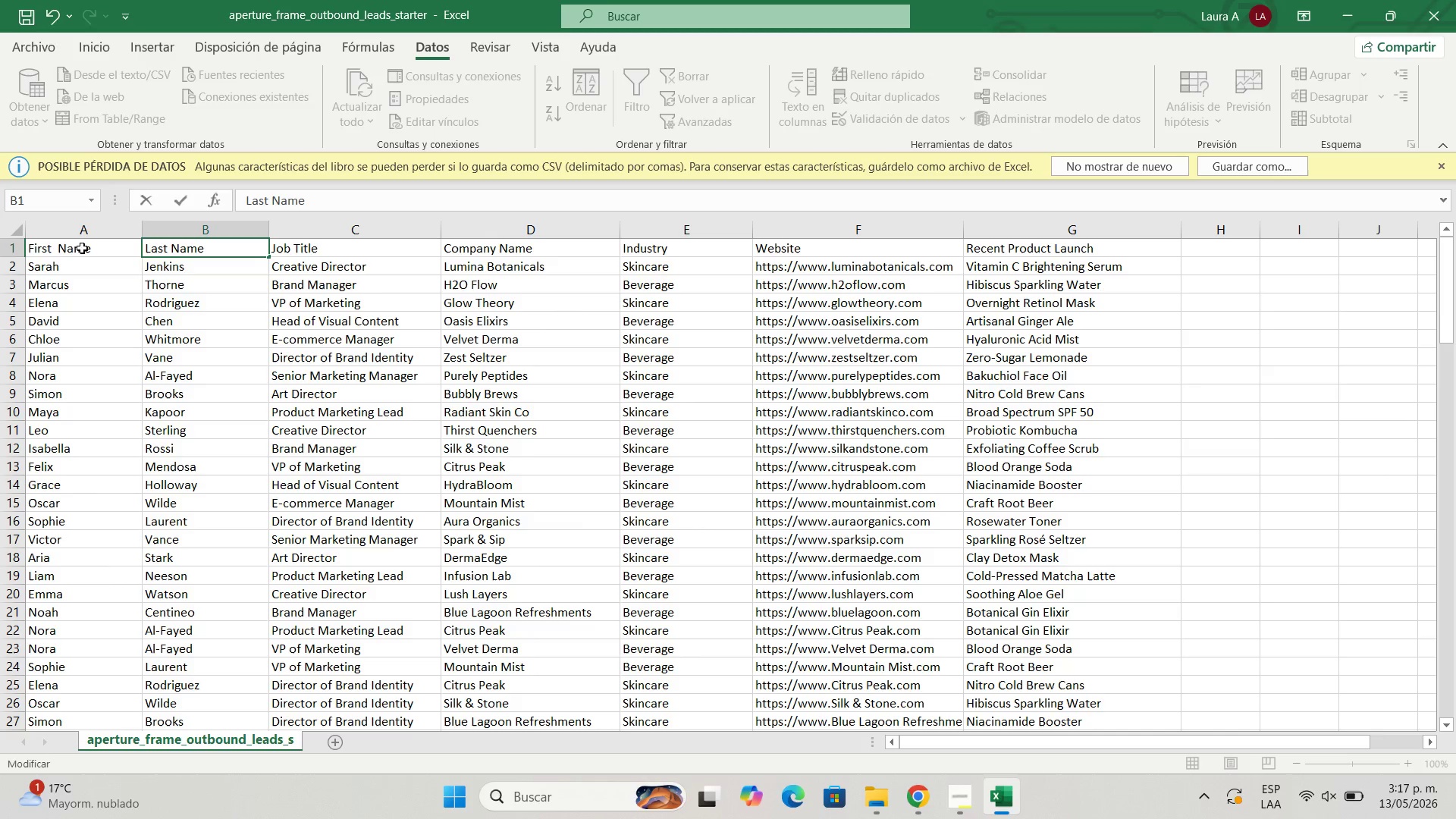 
double_click([64, 243])
 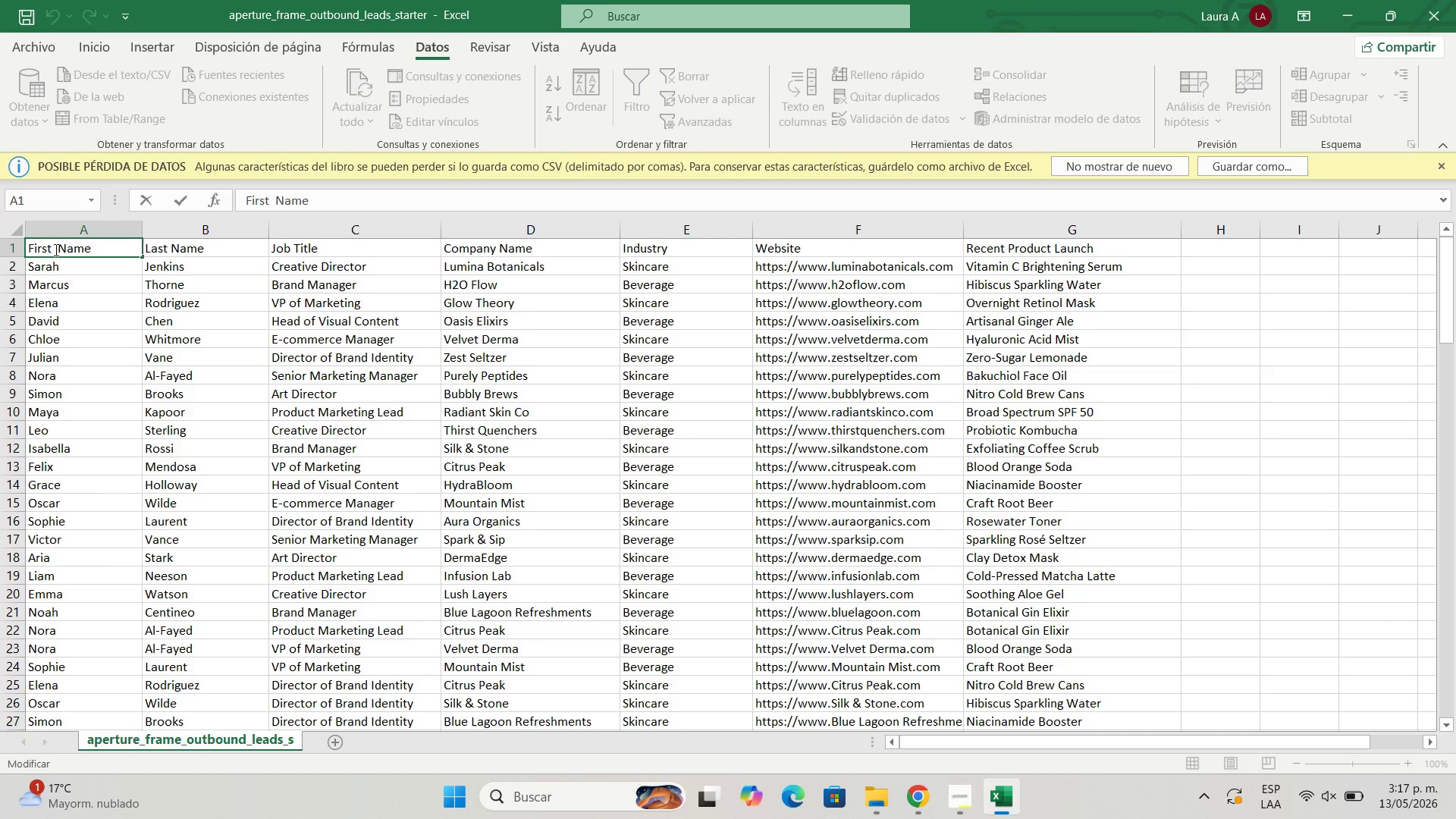 
left_click([55, 249])
 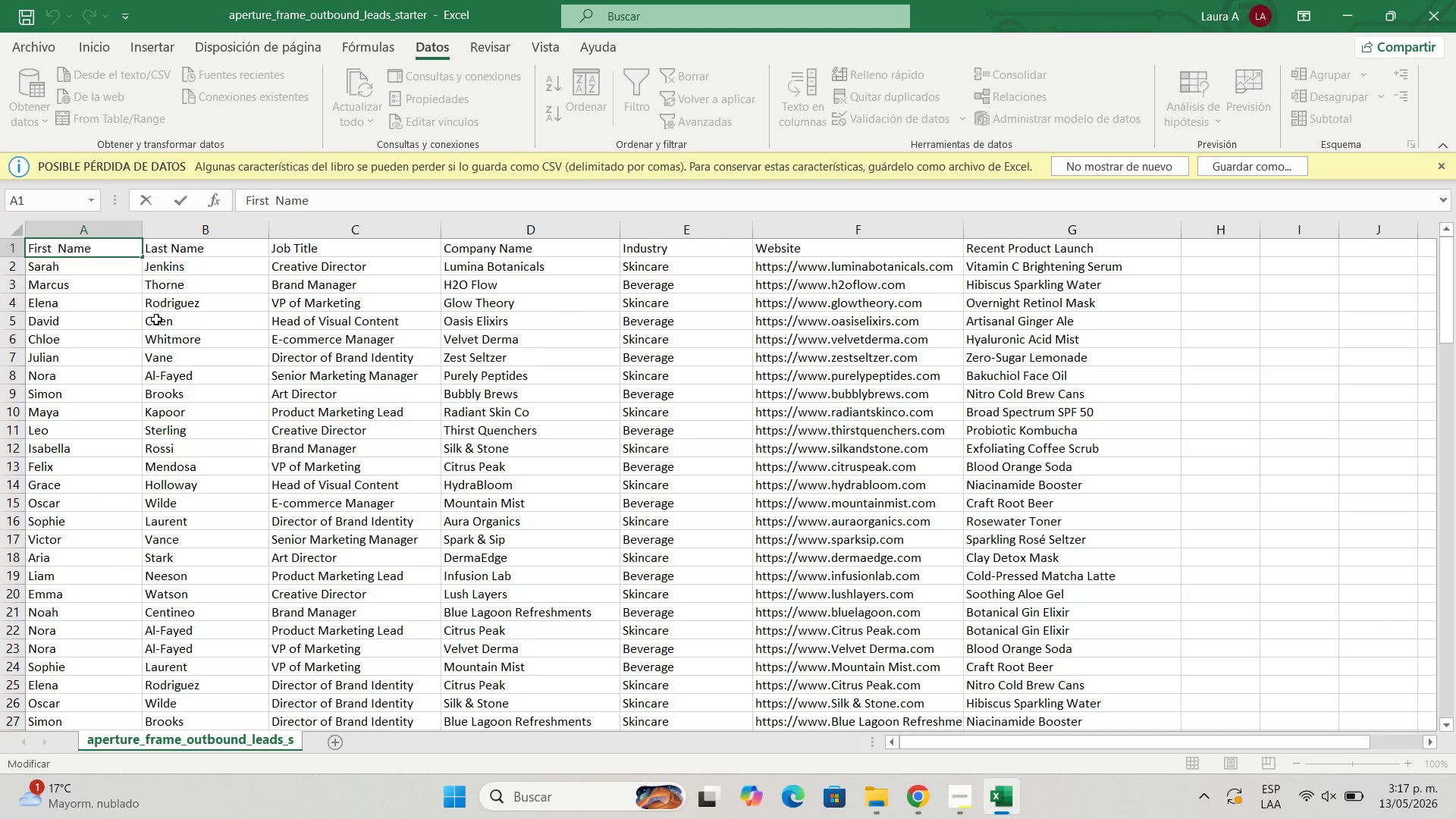 
key(Backspace)
 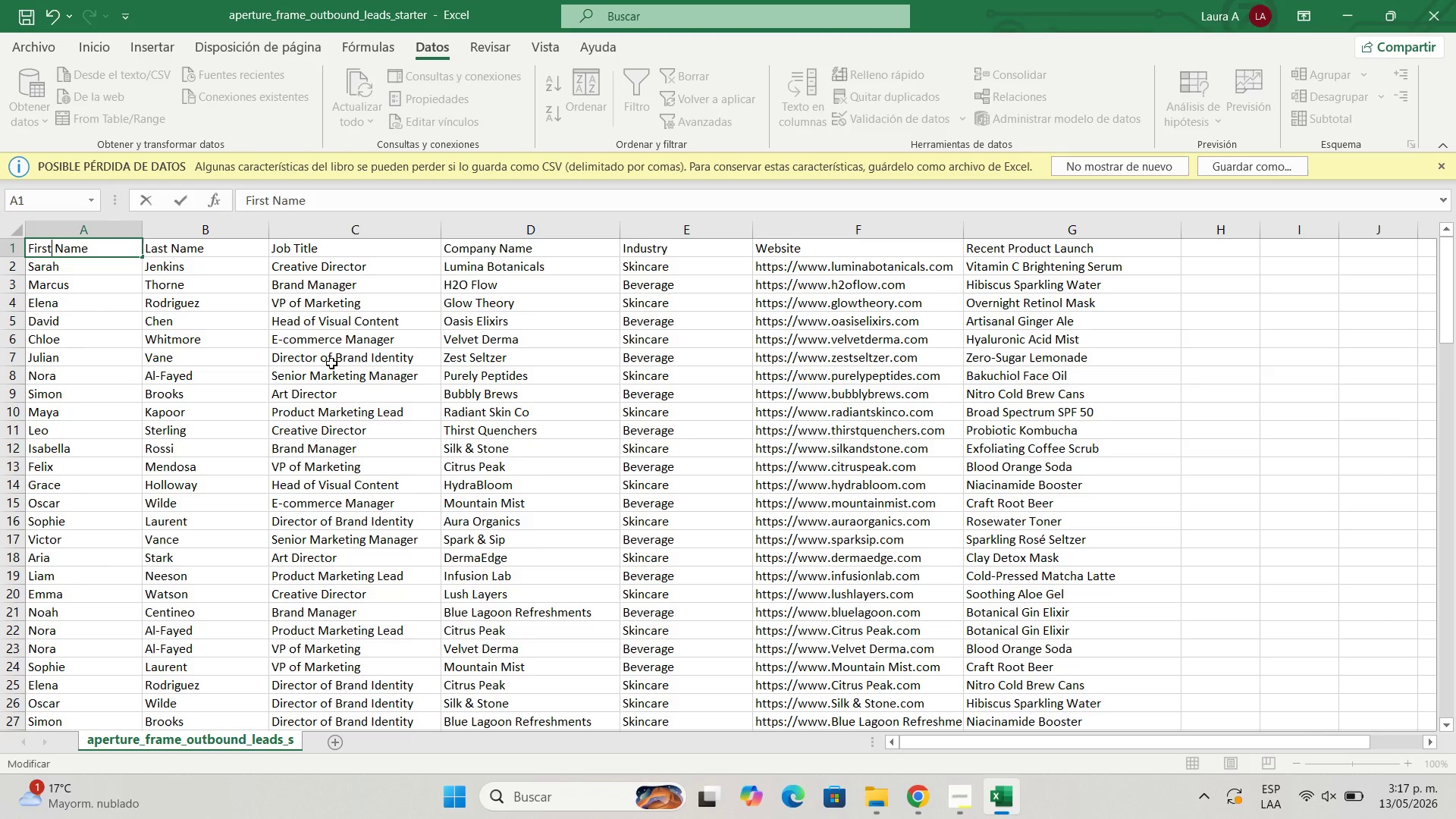 
wait(22.09)
 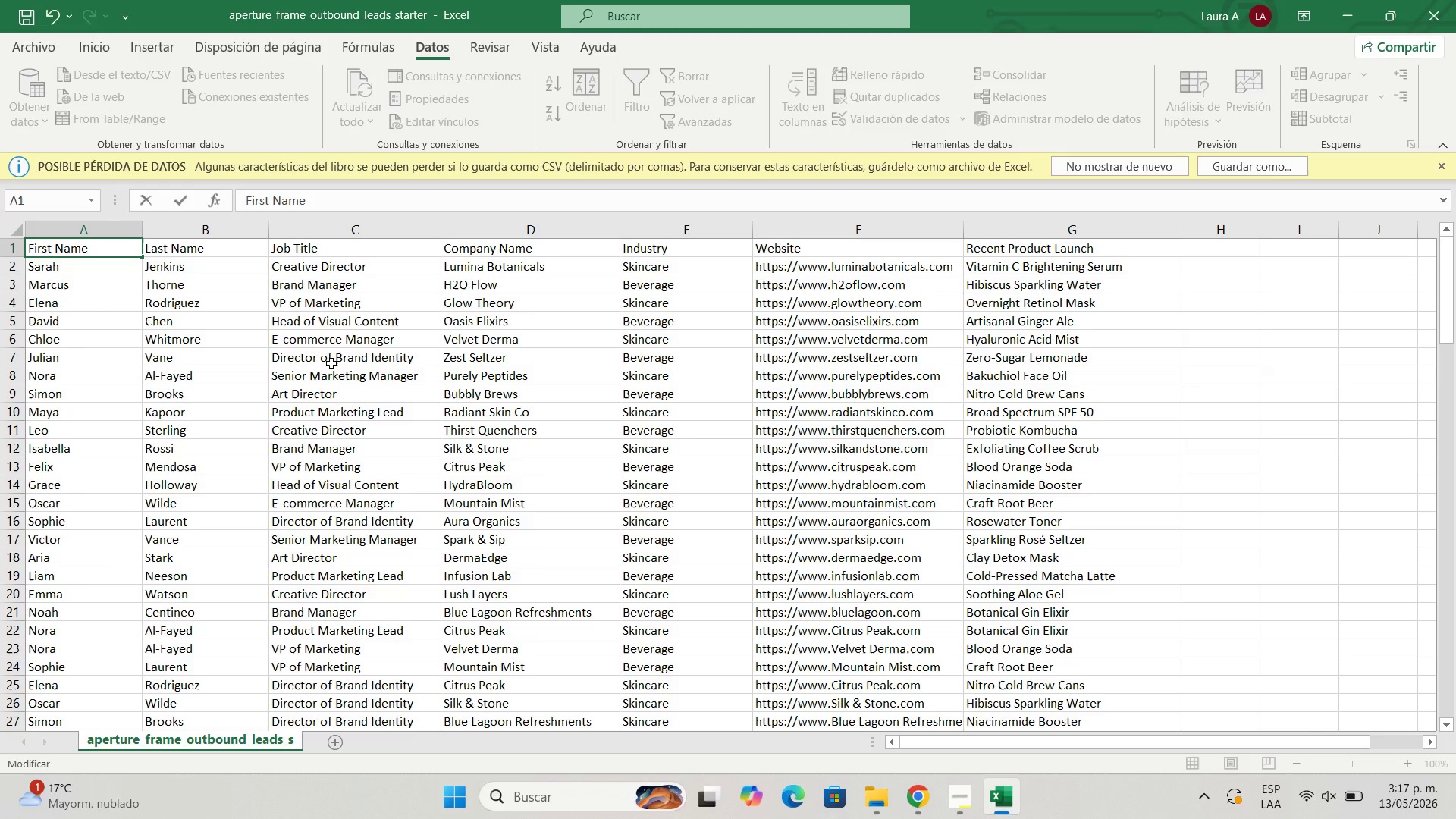 
scroll: coordinate [610, 362], scroll_direction: down, amount: 6.0
 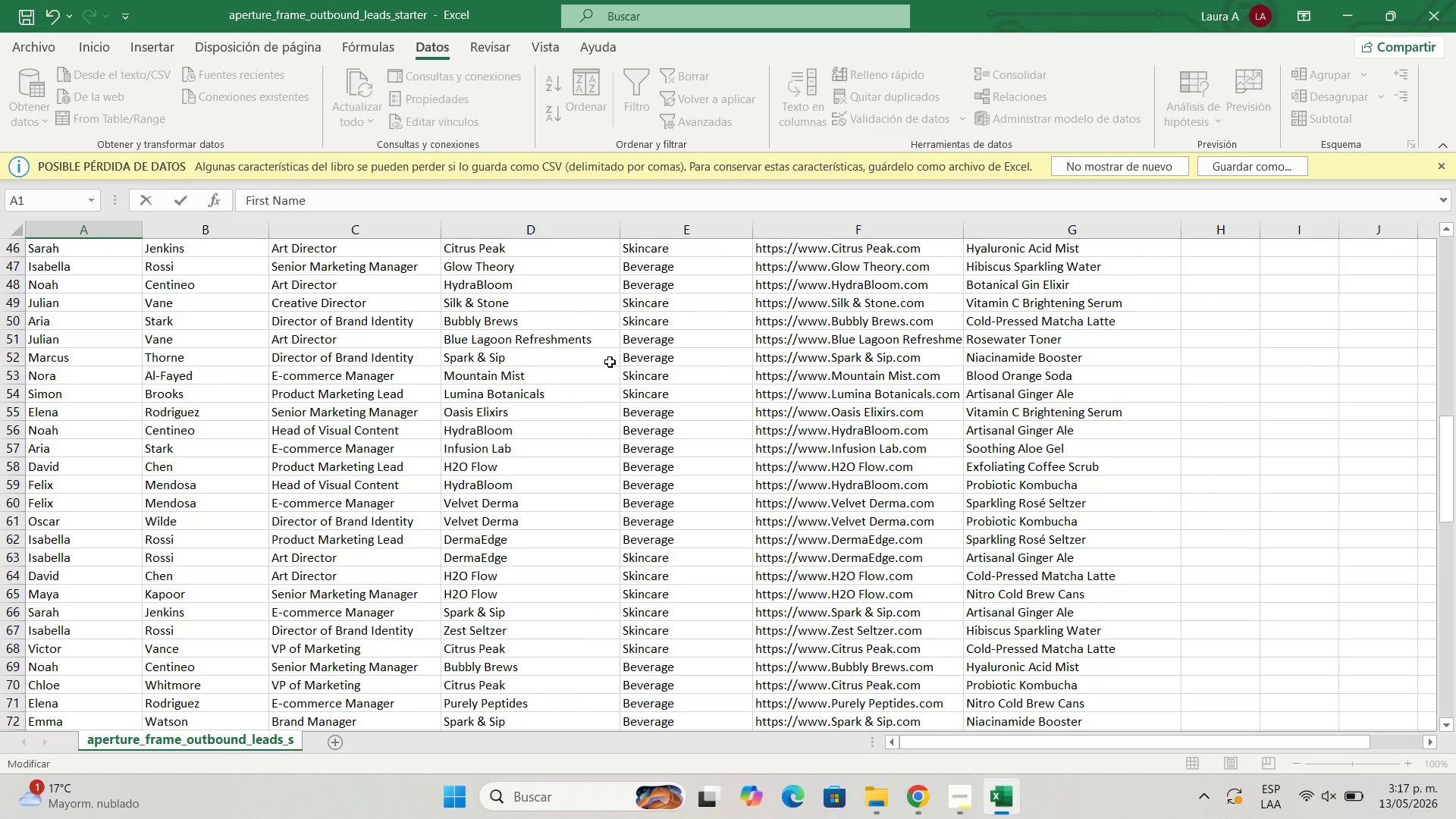 
scroll: coordinate [610, 362], scroll_direction: down, amount: 5.0
 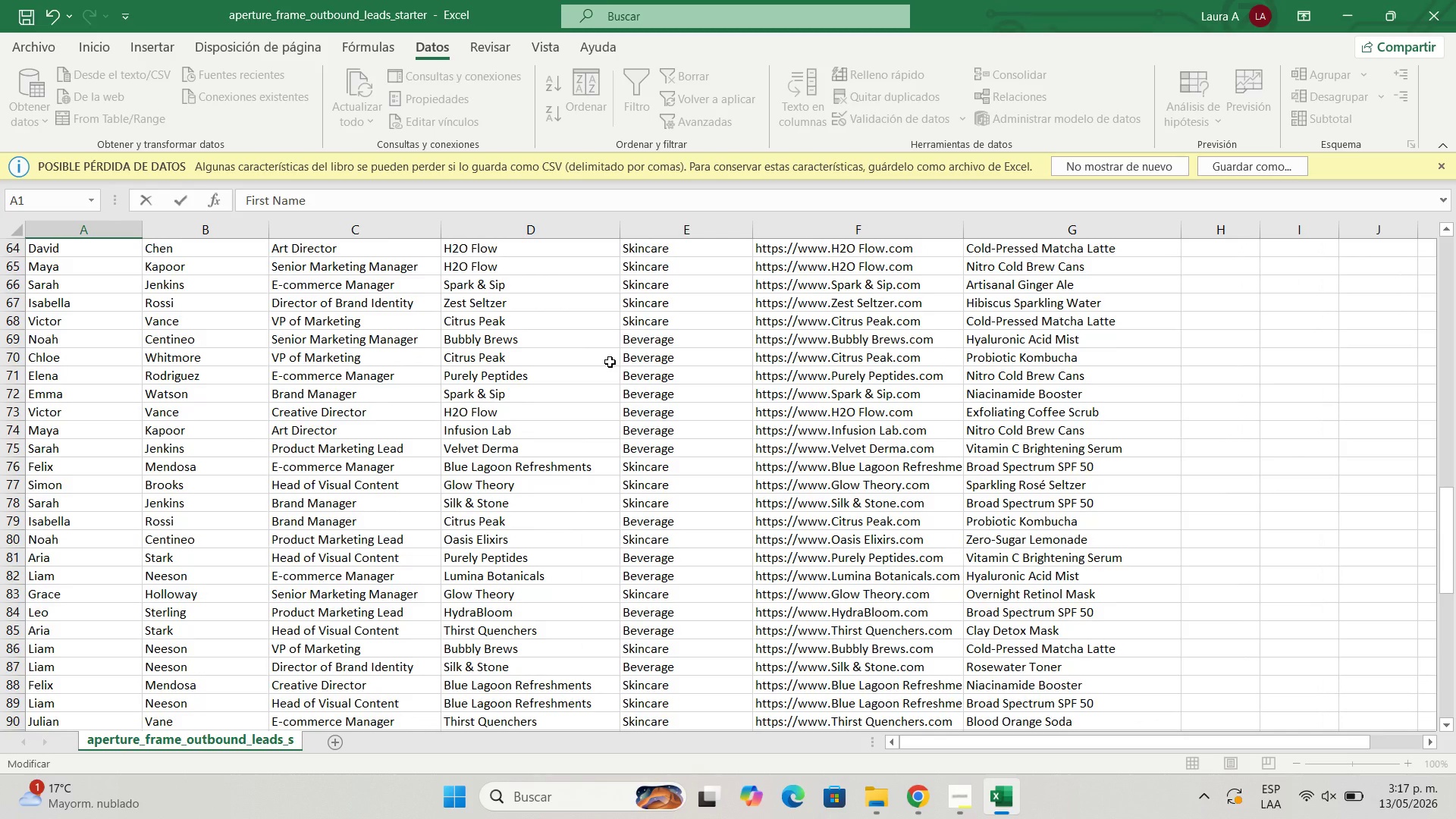 
scroll: coordinate [528, 291], scroll_direction: down, amount: 5.0
 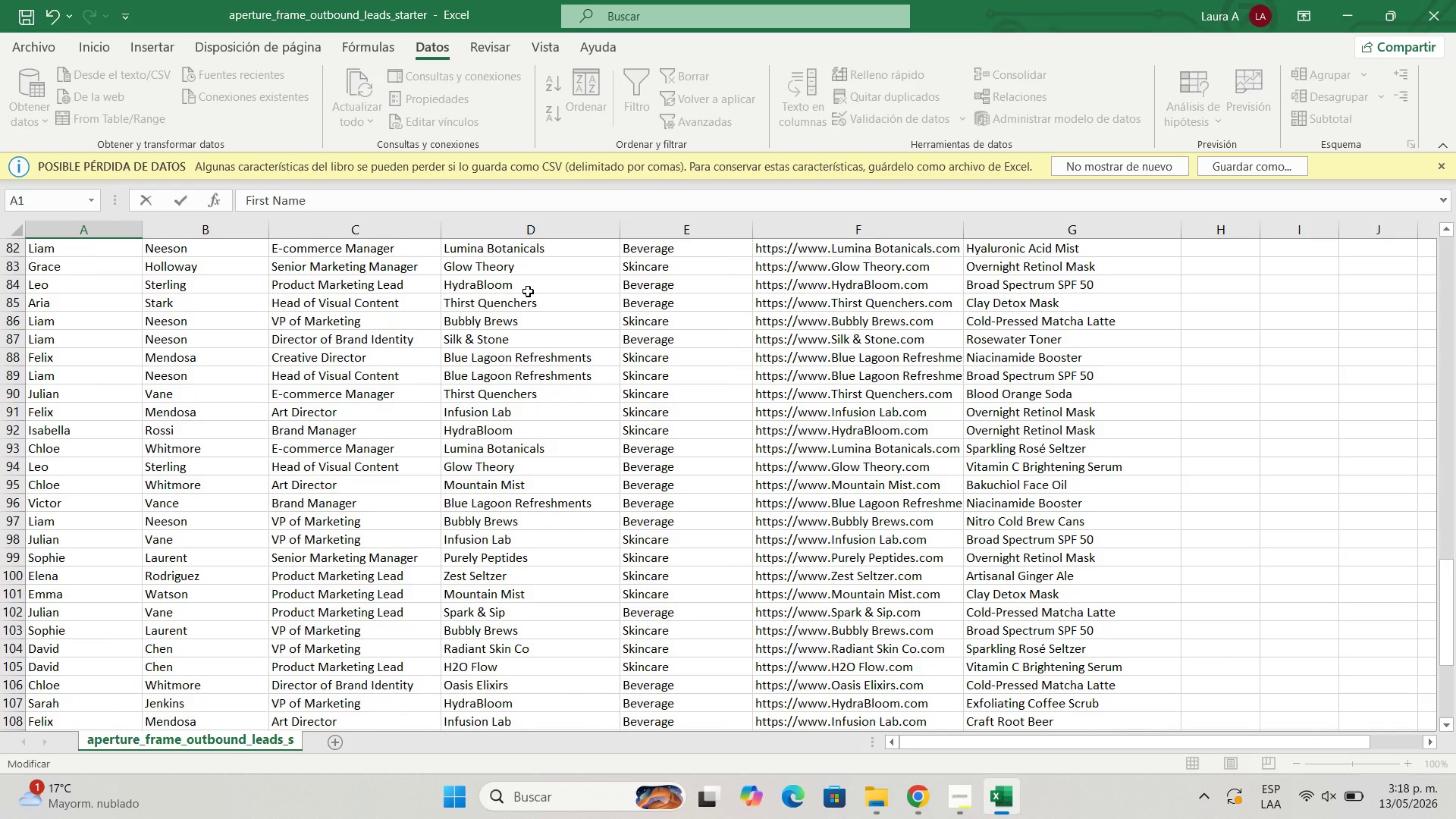 
wait(5.23)
 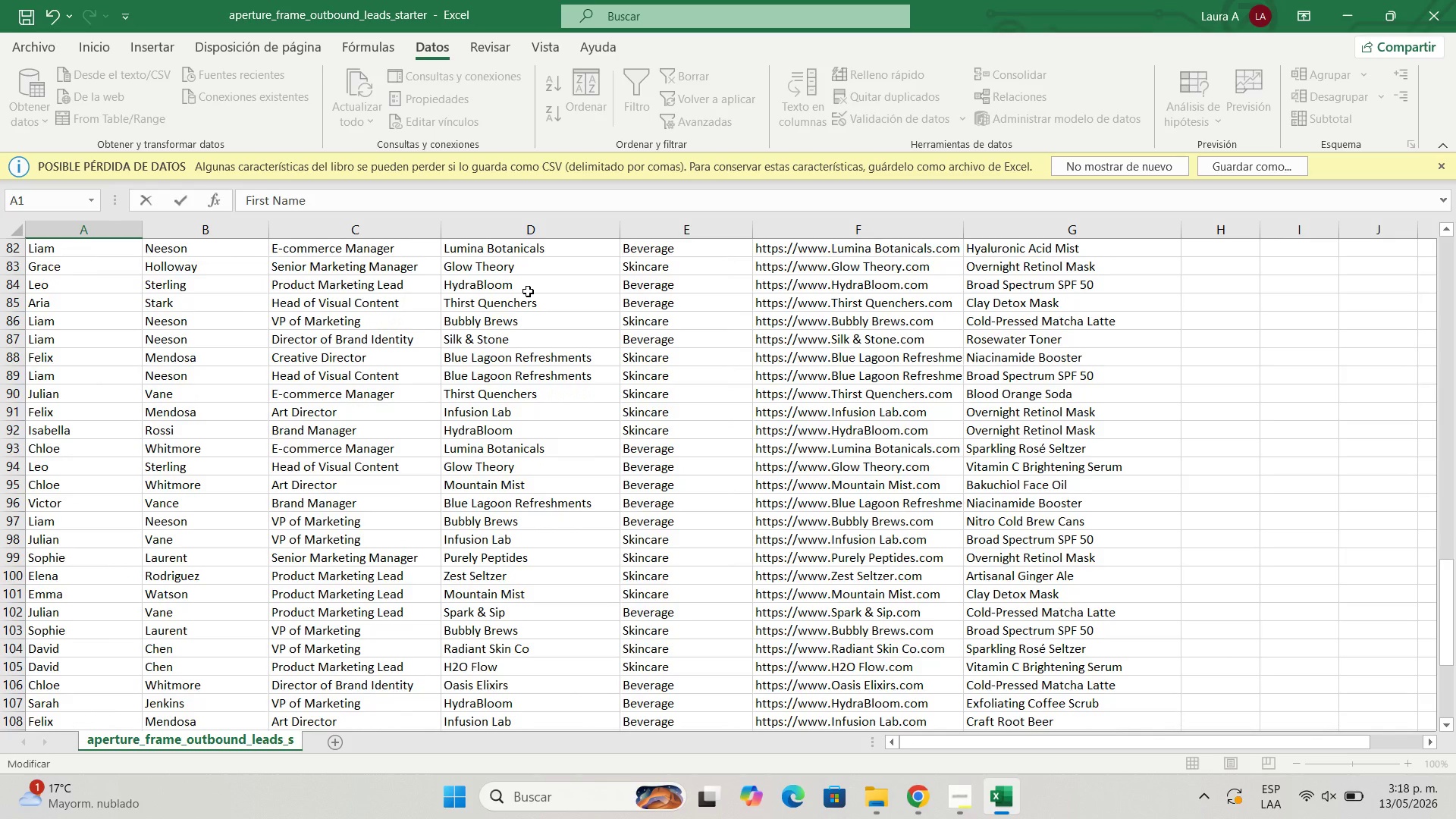 
scroll: coordinate [528, 291], scroll_direction: down, amount: 3.0
 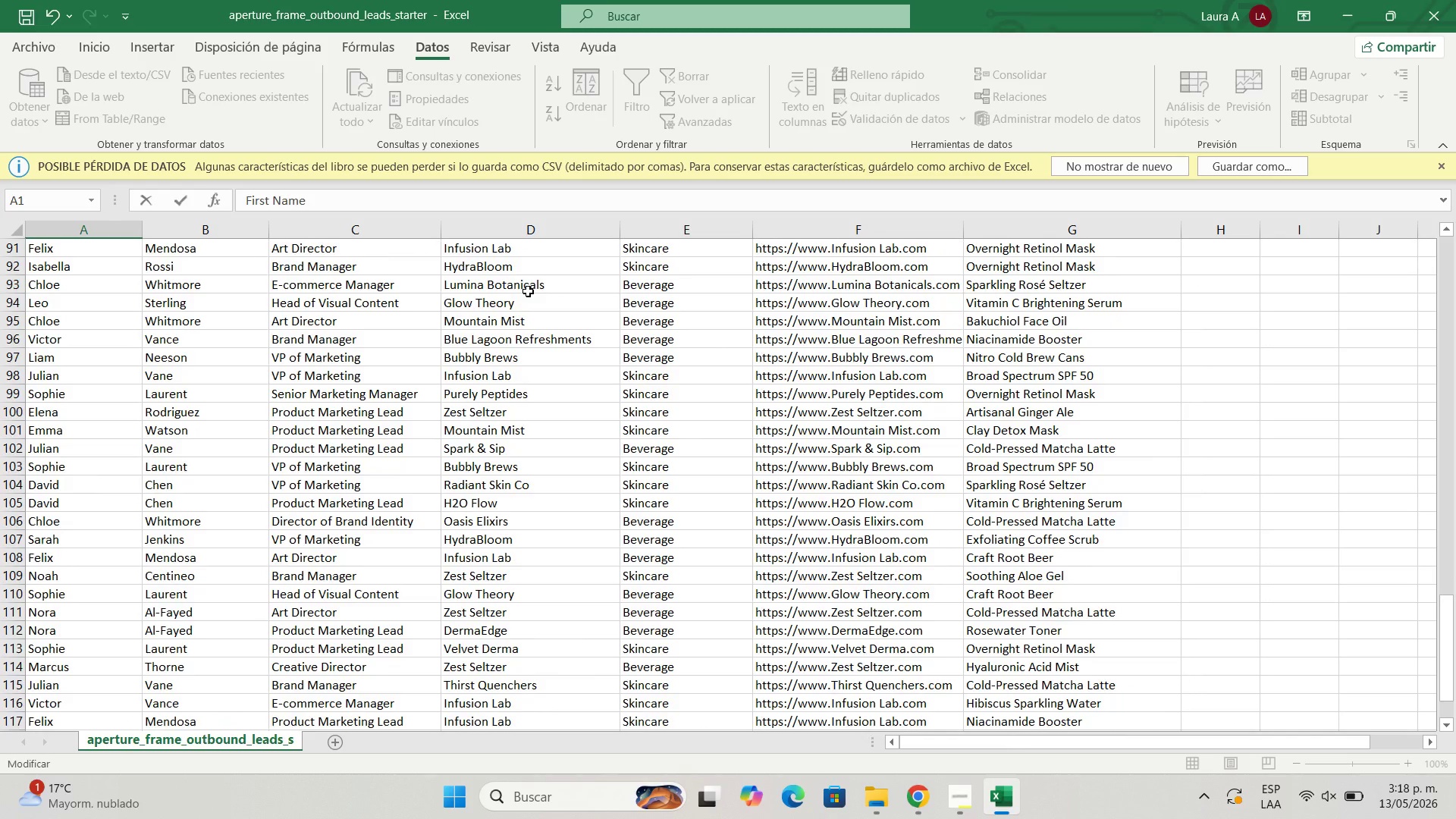 
wait(9.09)
 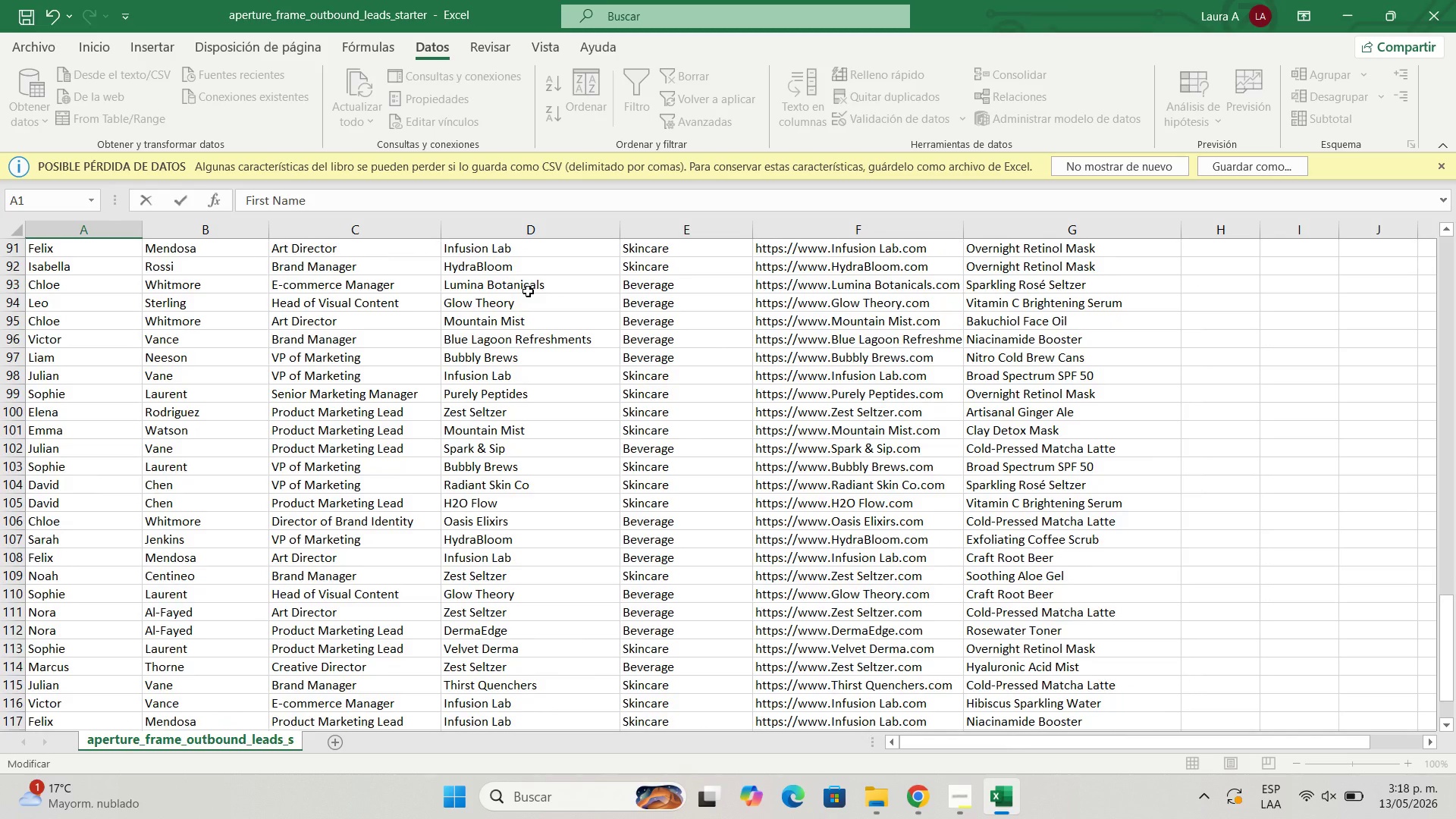 
scroll: coordinate [559, 402], scroll_direction: down, amount: 2.0
 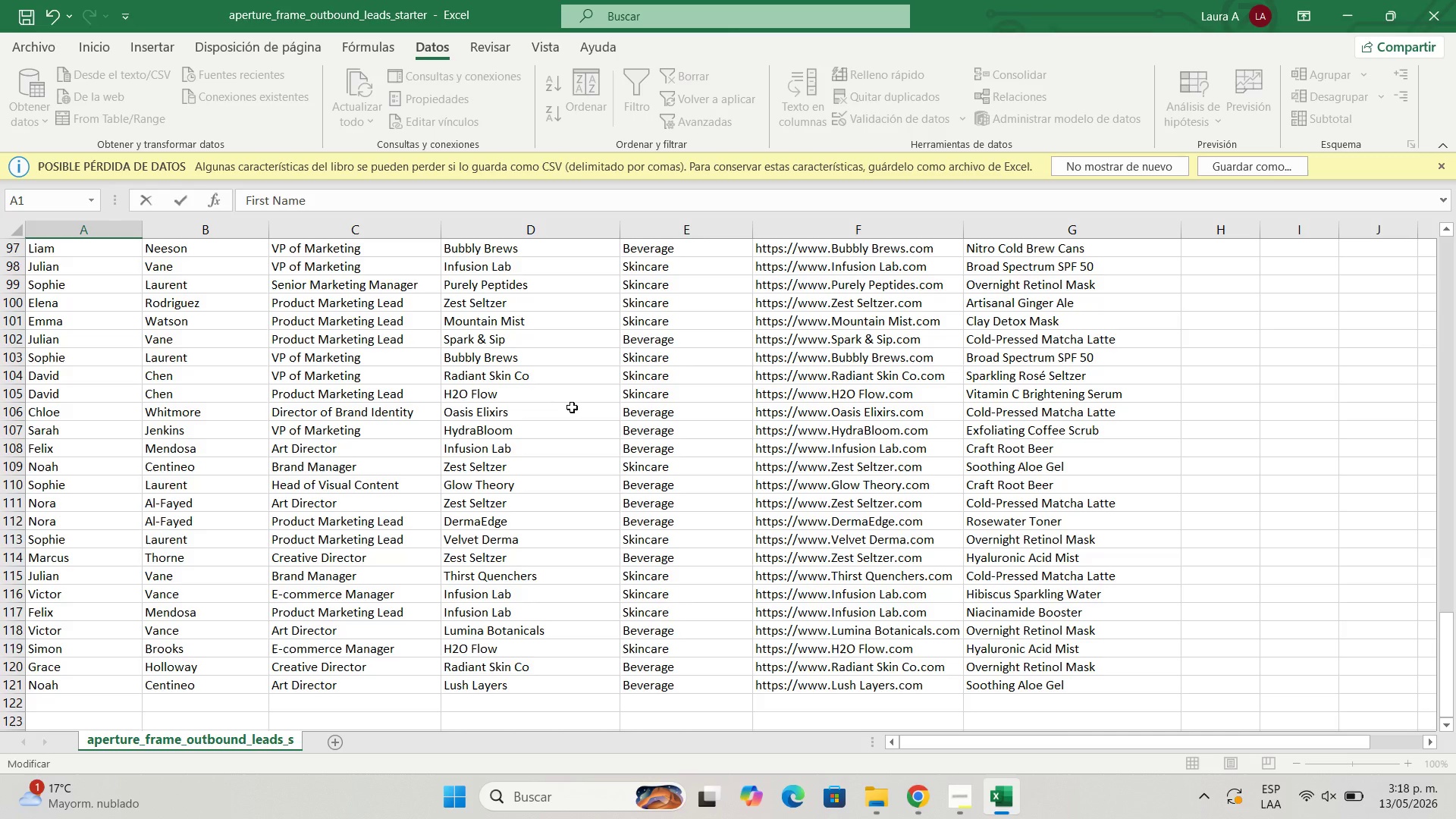 
wait(30.31)
 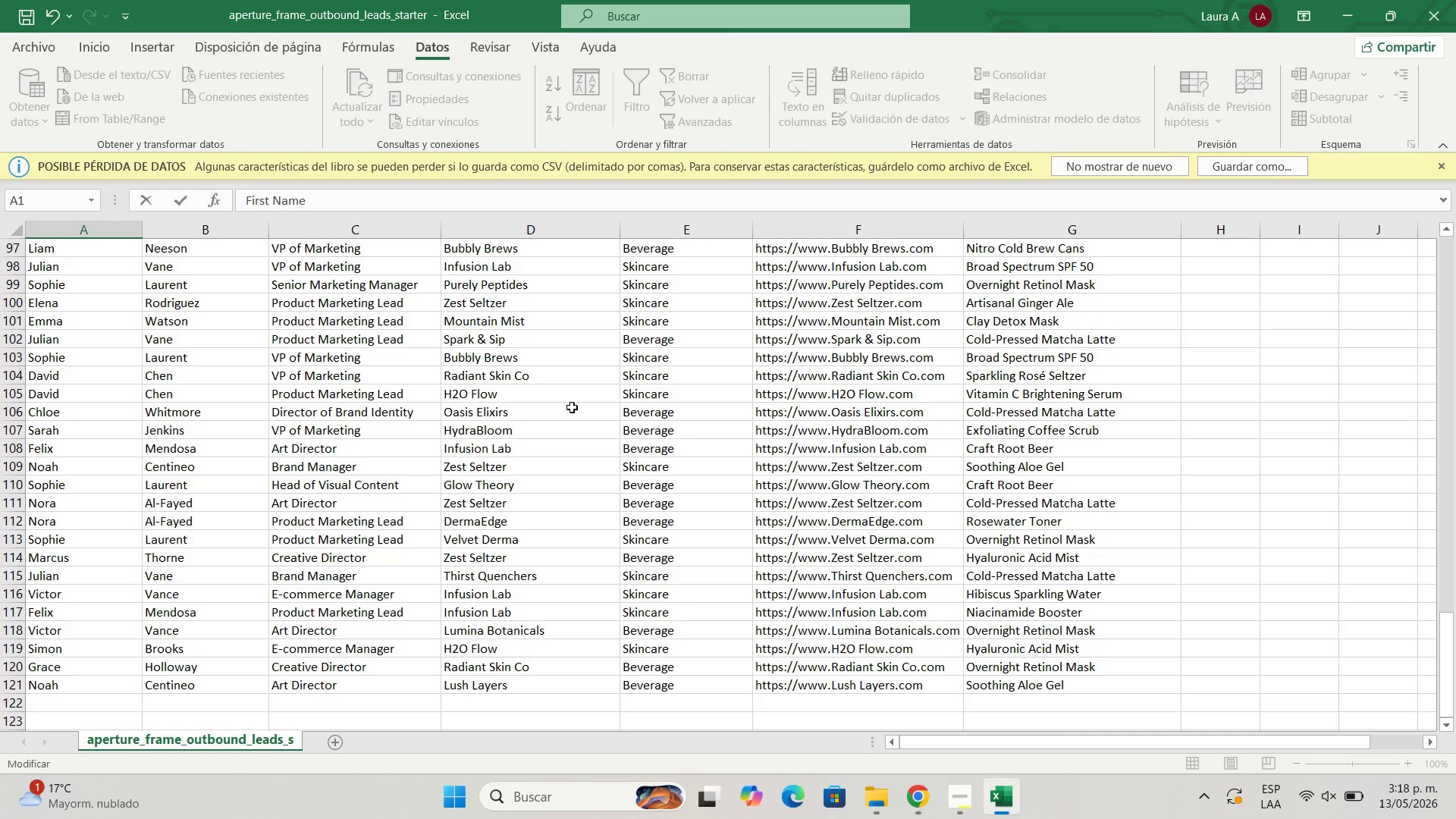 
scroll: coordinate [928, 598], scroll_direction: up, amount: 4.0
 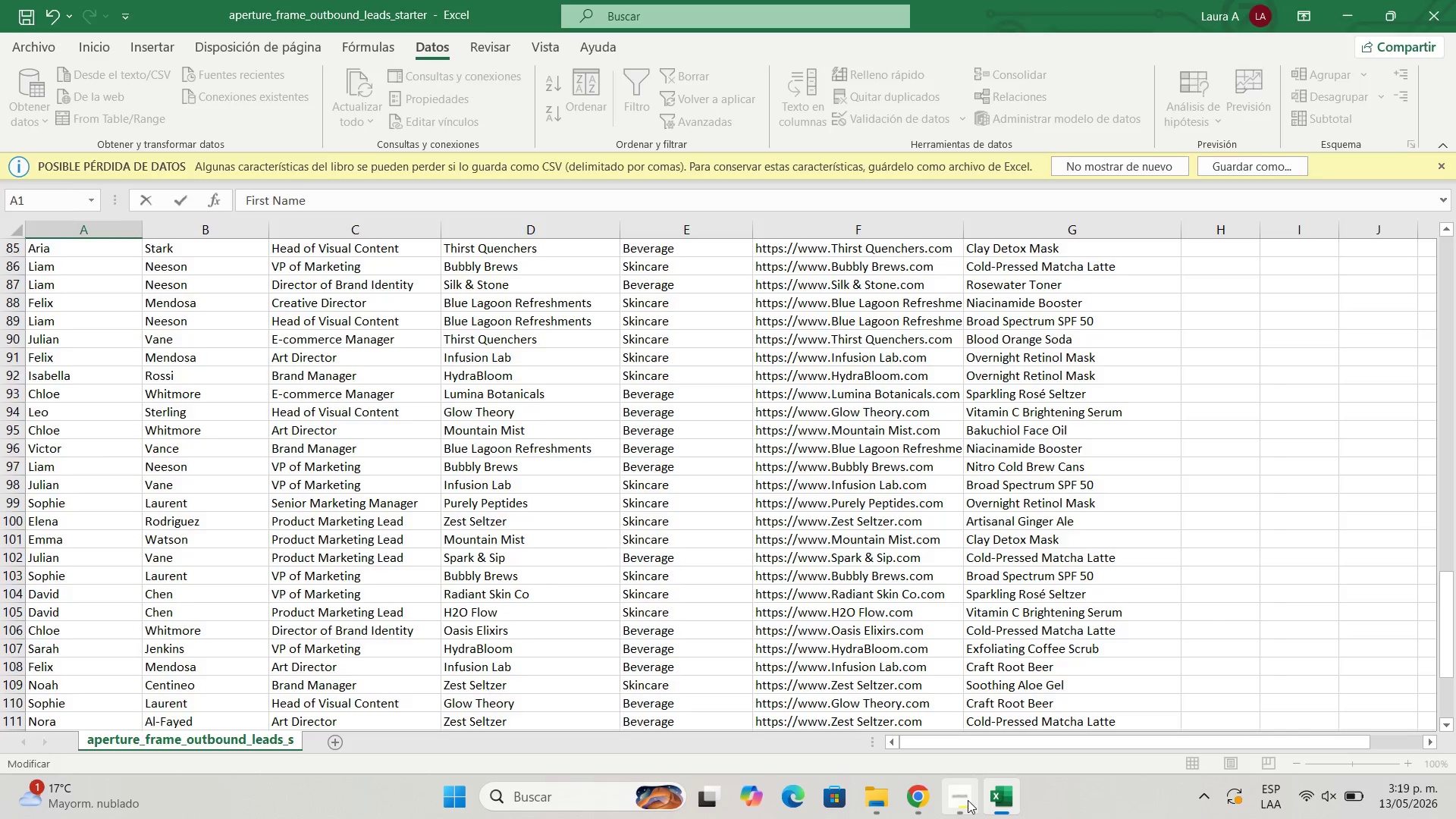 
left_click([968, 800])